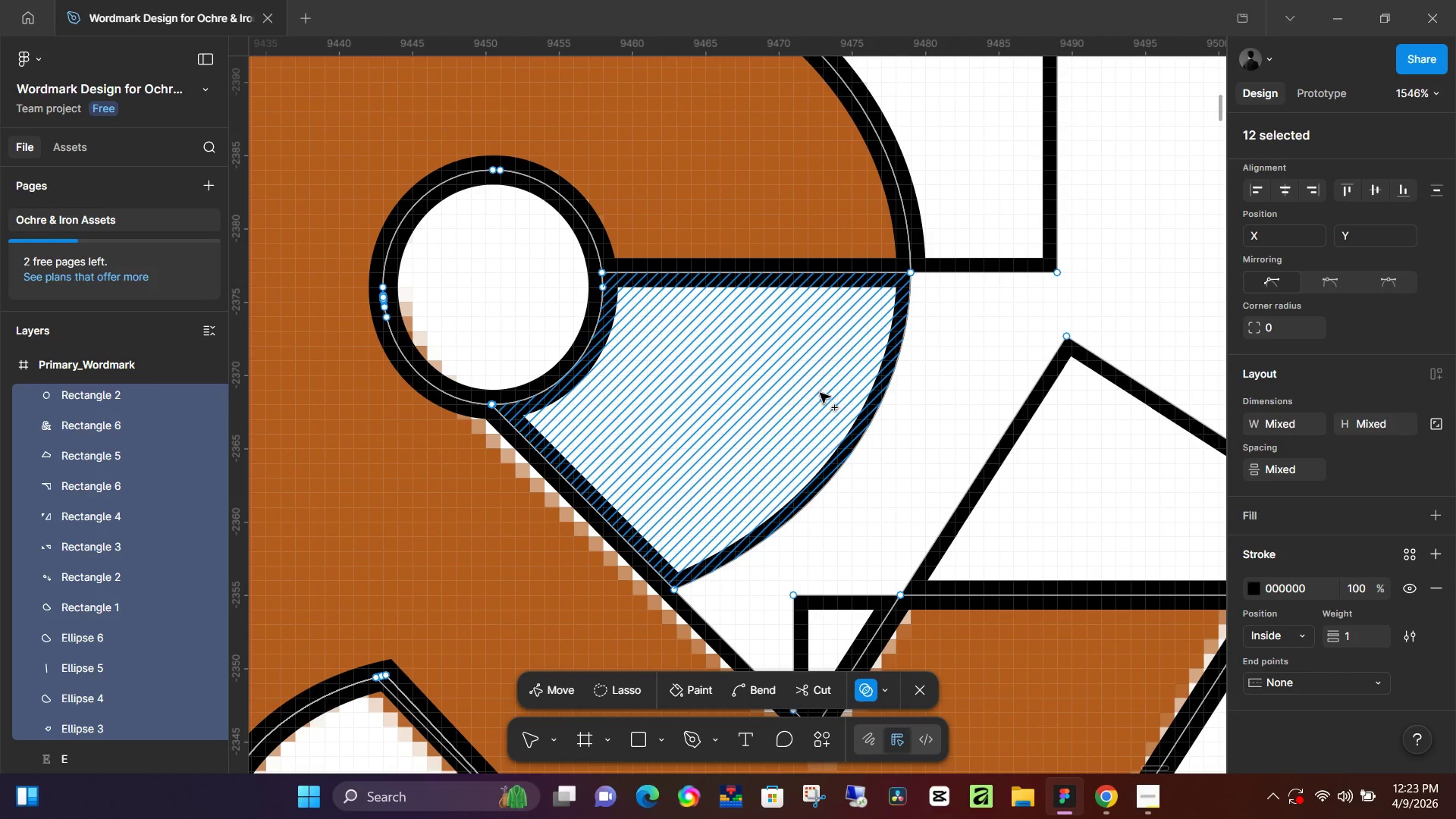 
left_click_drag(start_coordinate=[1062, 359], to_coordinate=[627, 420])
 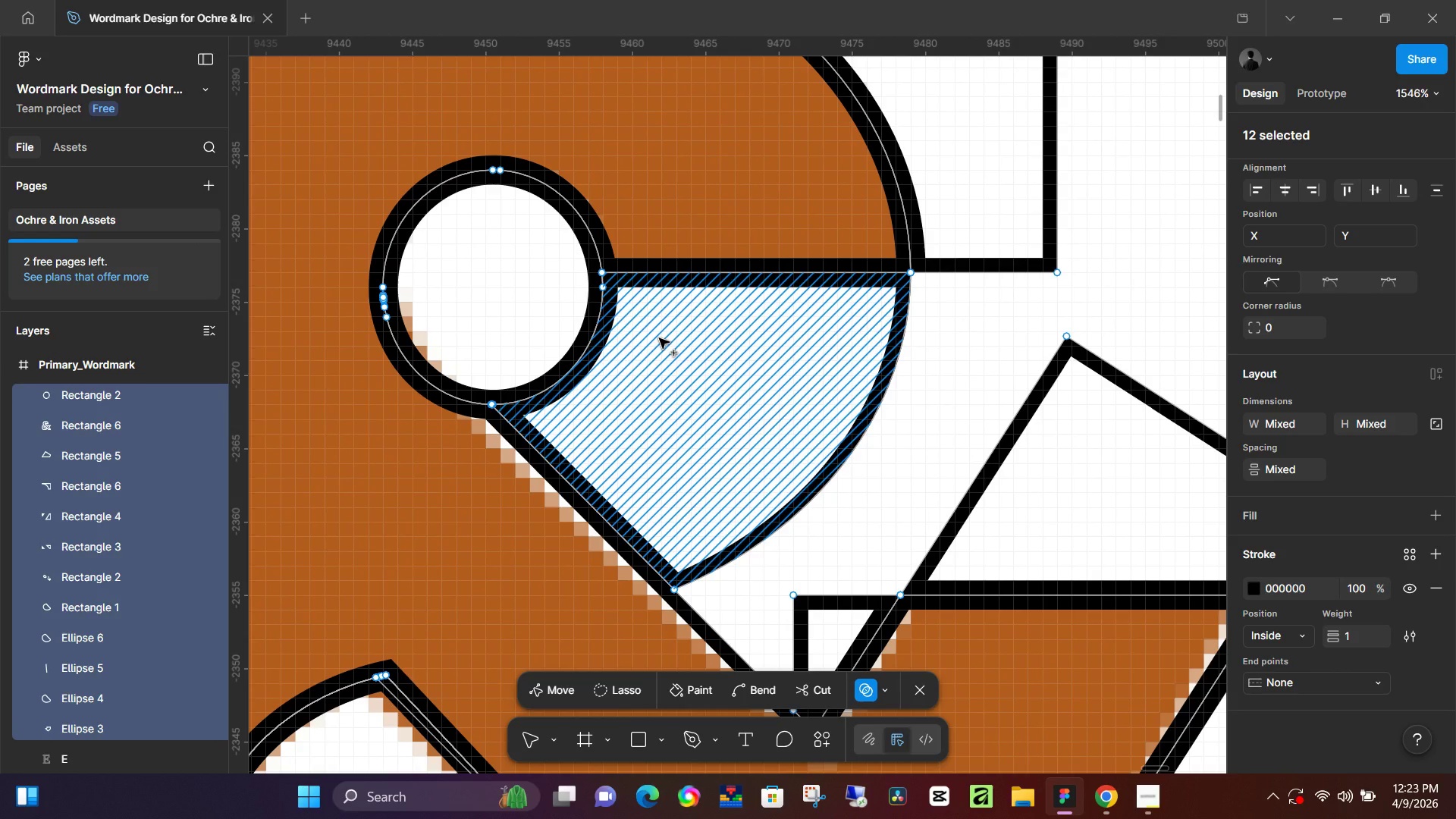 
wait(6.19)
 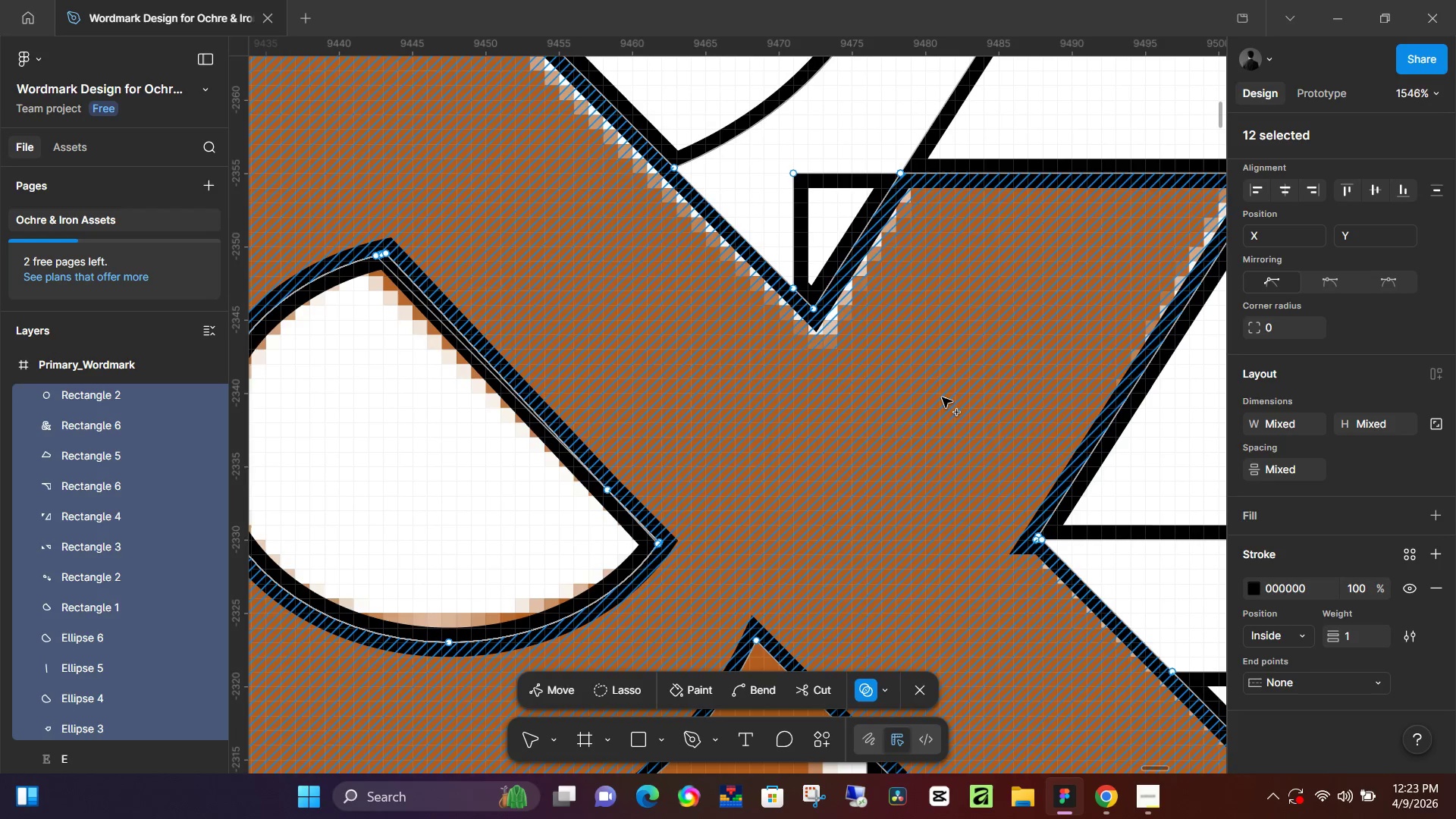 
hold_key(key=ControlLeft, duration=0.47)
scroll: coordinate [942, 397], scroll_direction: down, amount: 9.0
 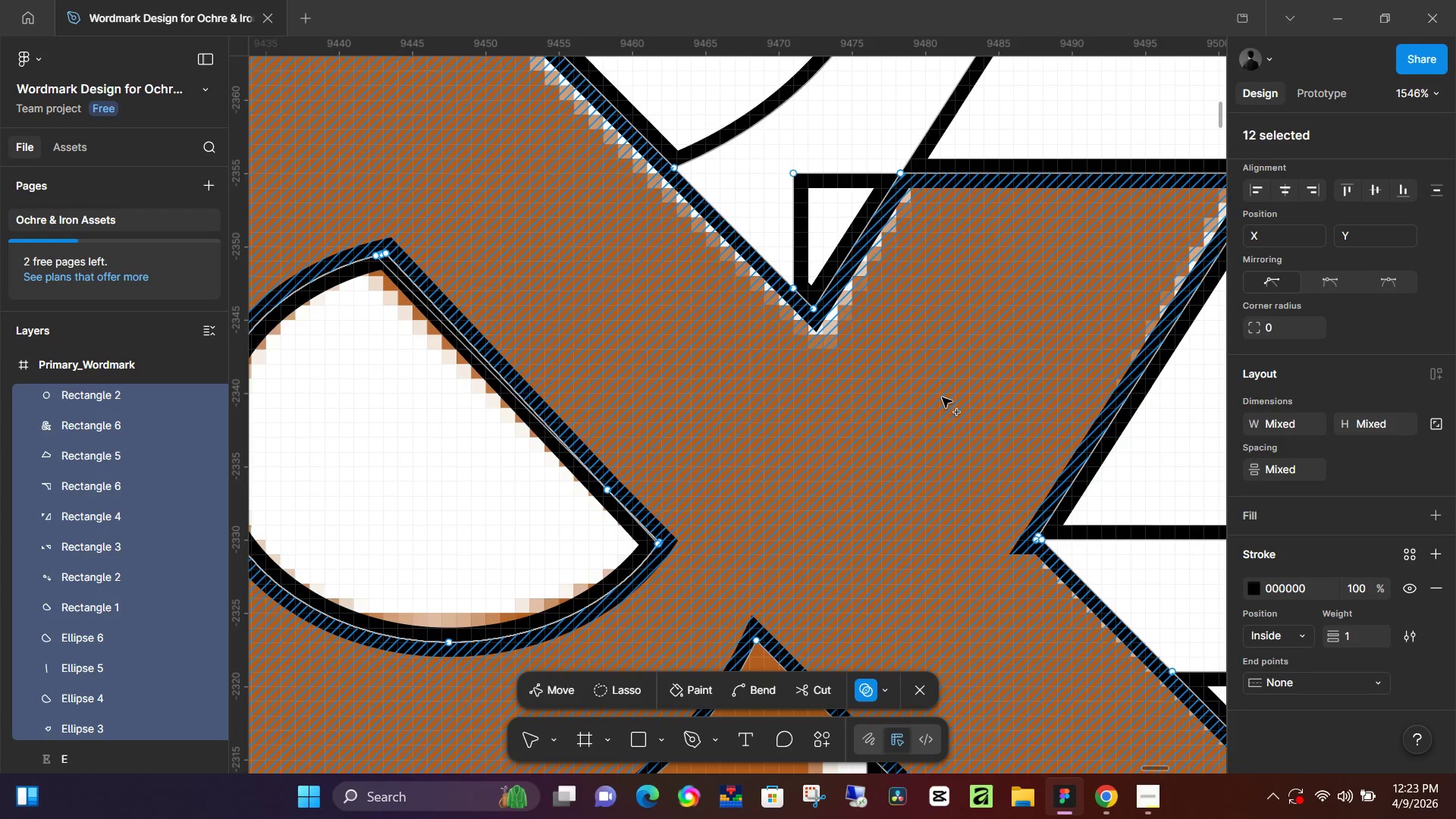 
scroll: coordinate [942, 397], scroll_direction: up, amount: 5.0
 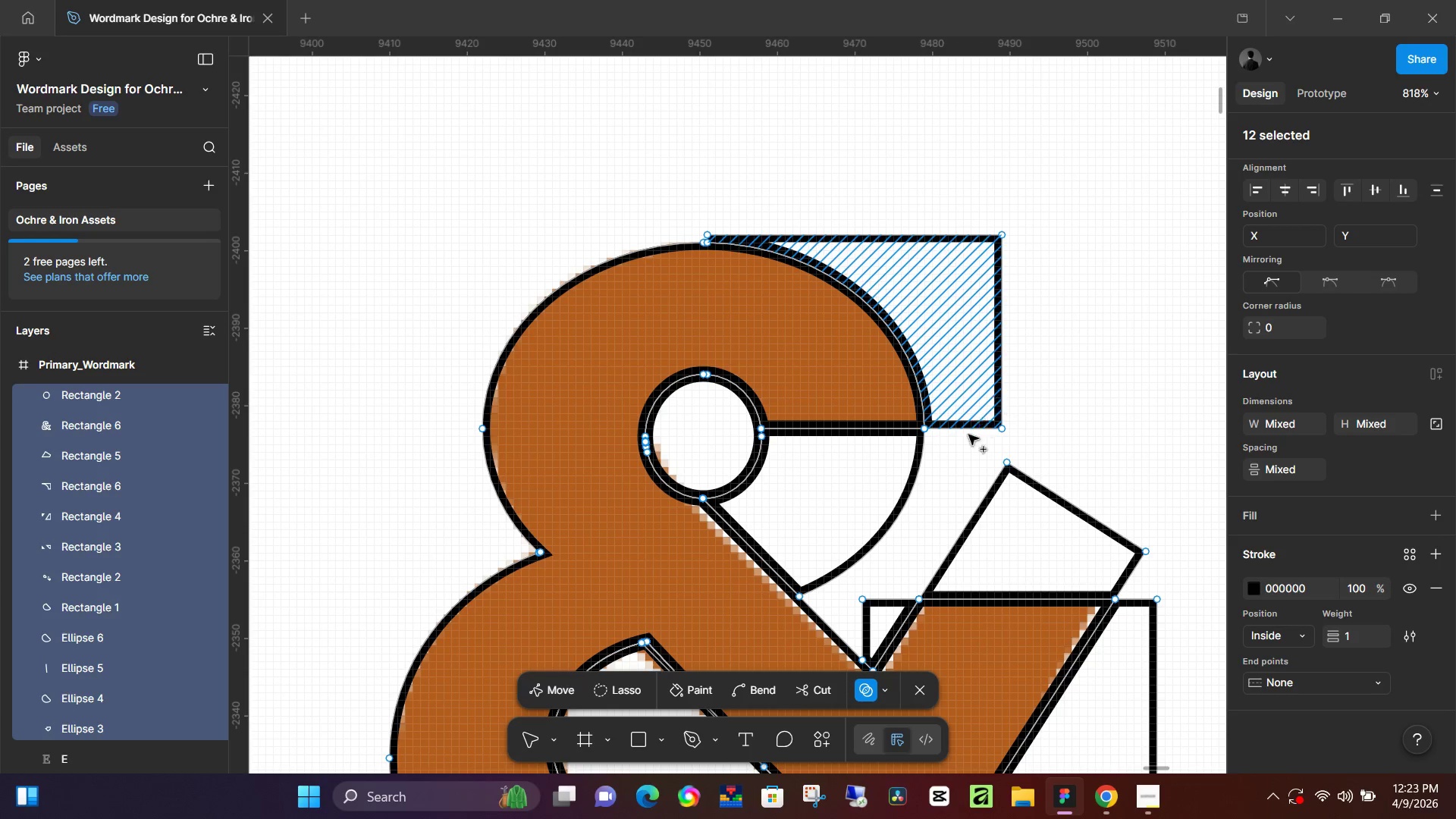 
key(V)
 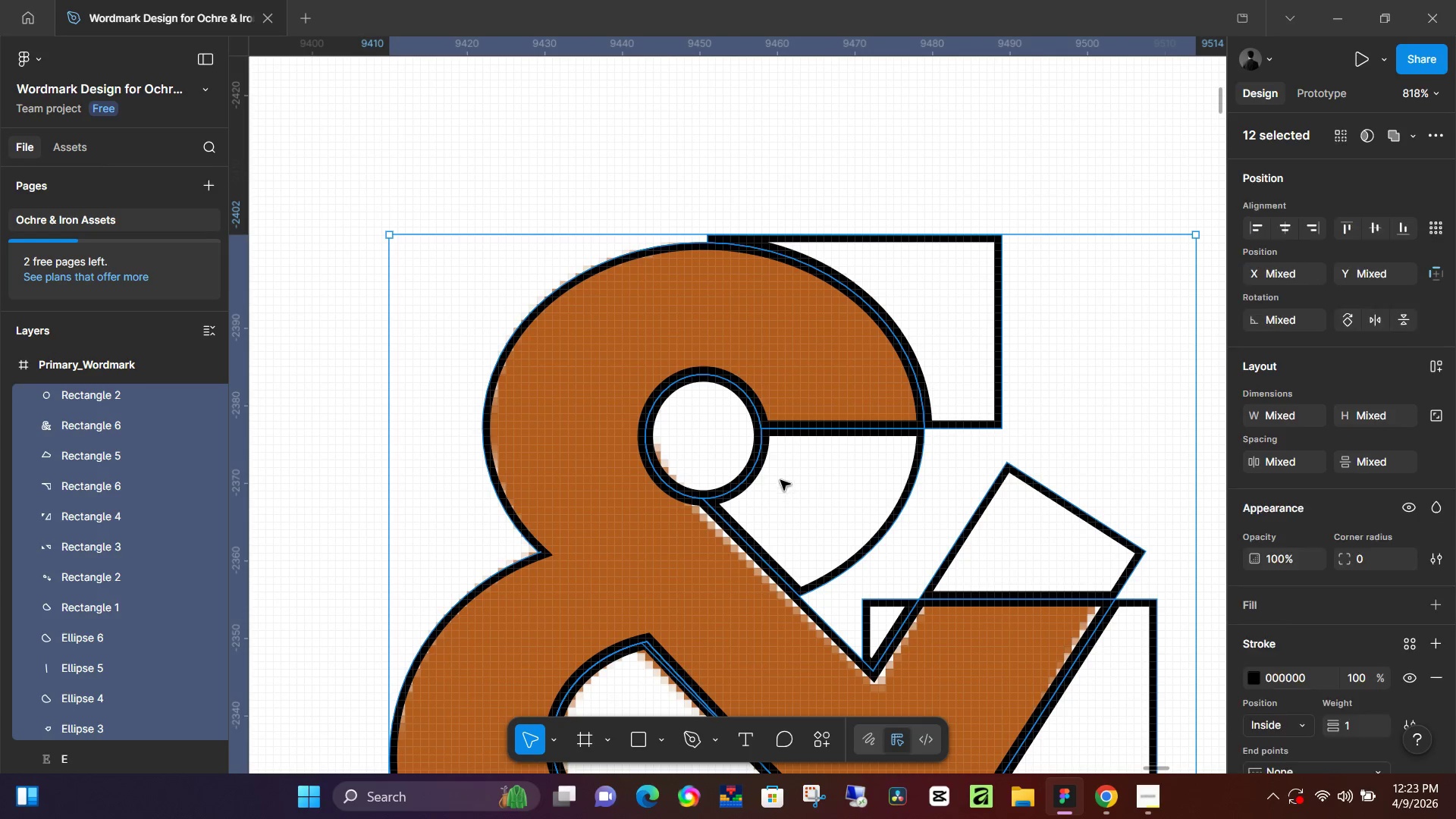 
left_click([748, 467])
 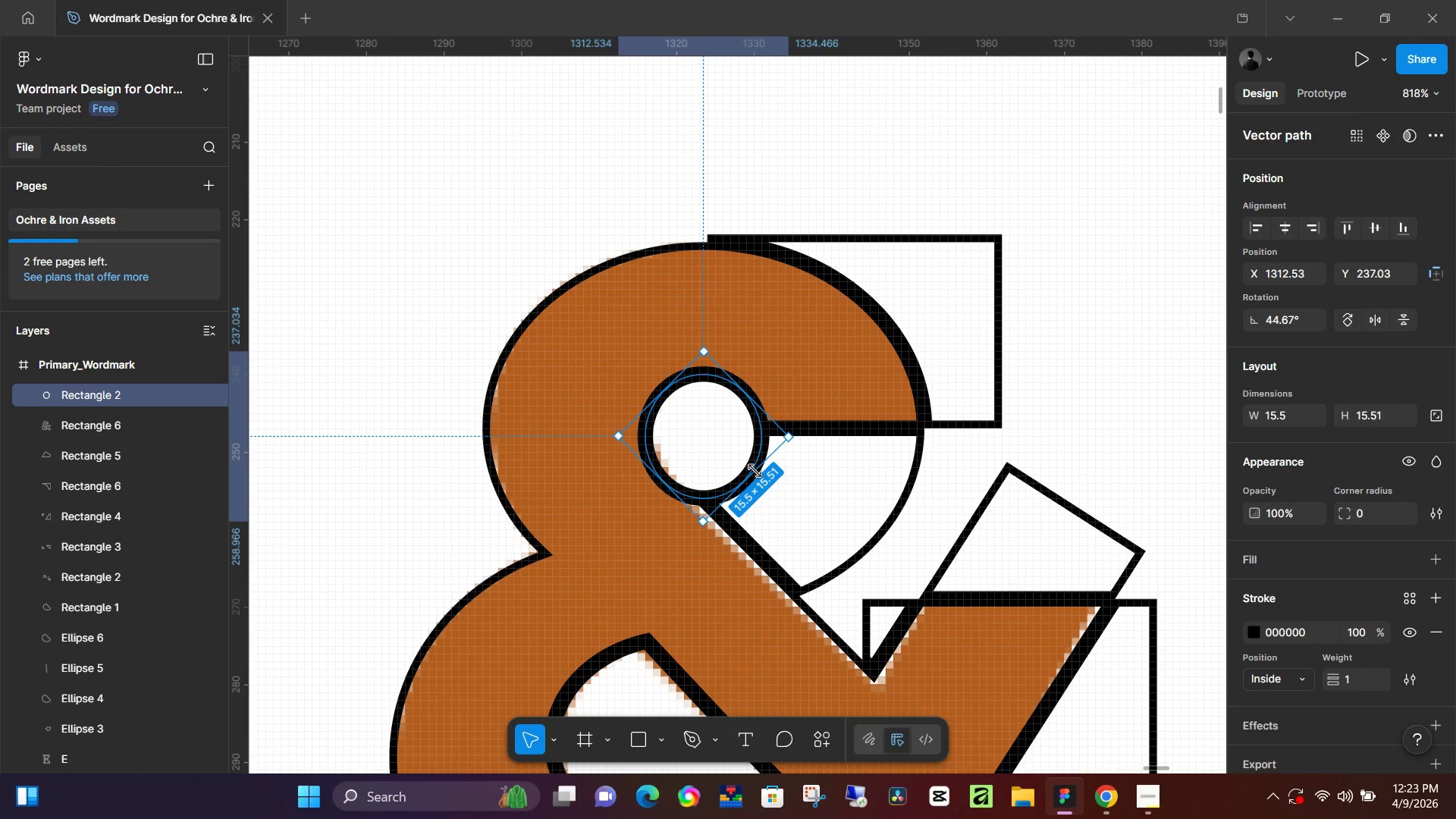 
key(Backspace)
 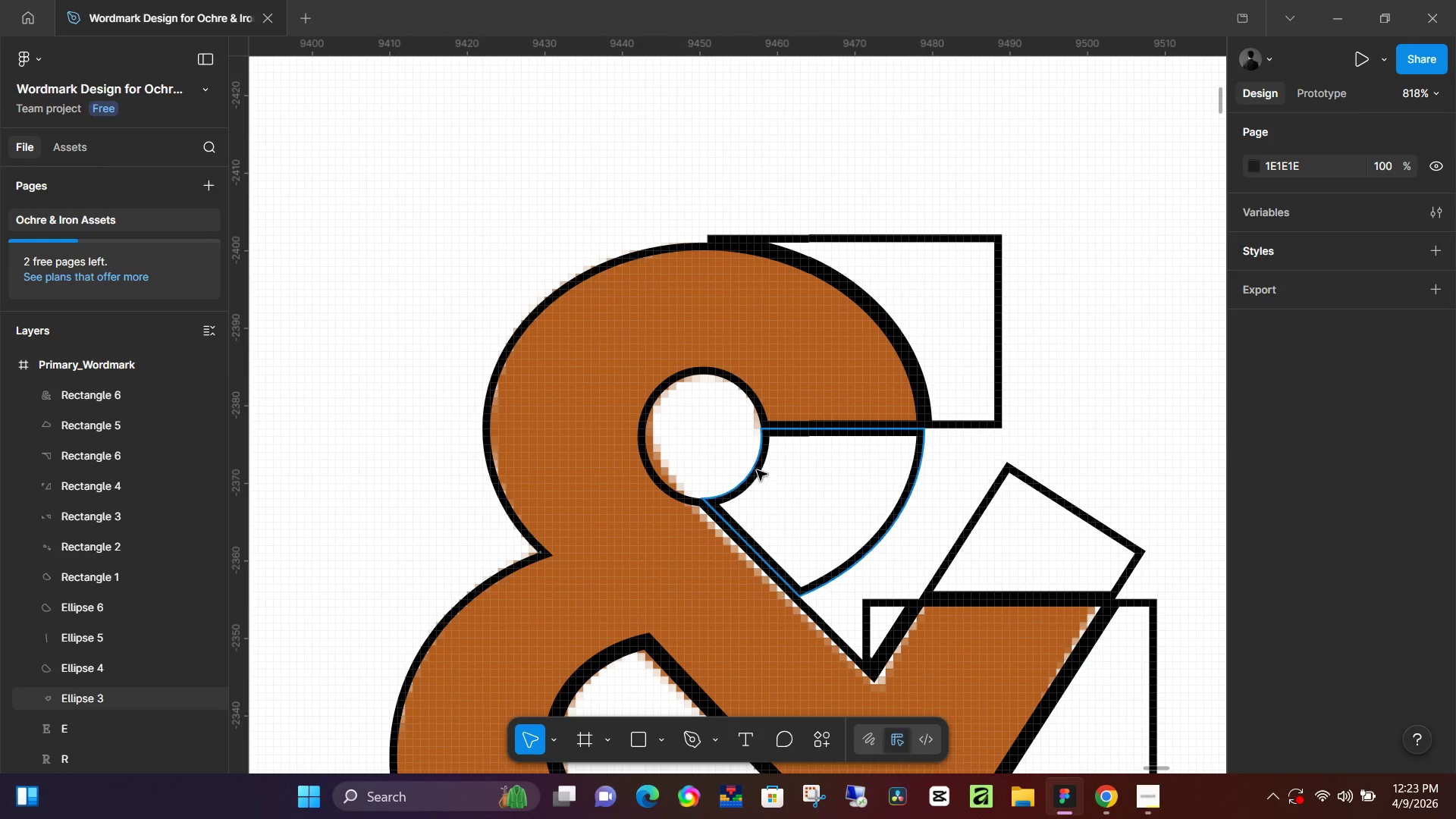 
left_click([757, 468])
 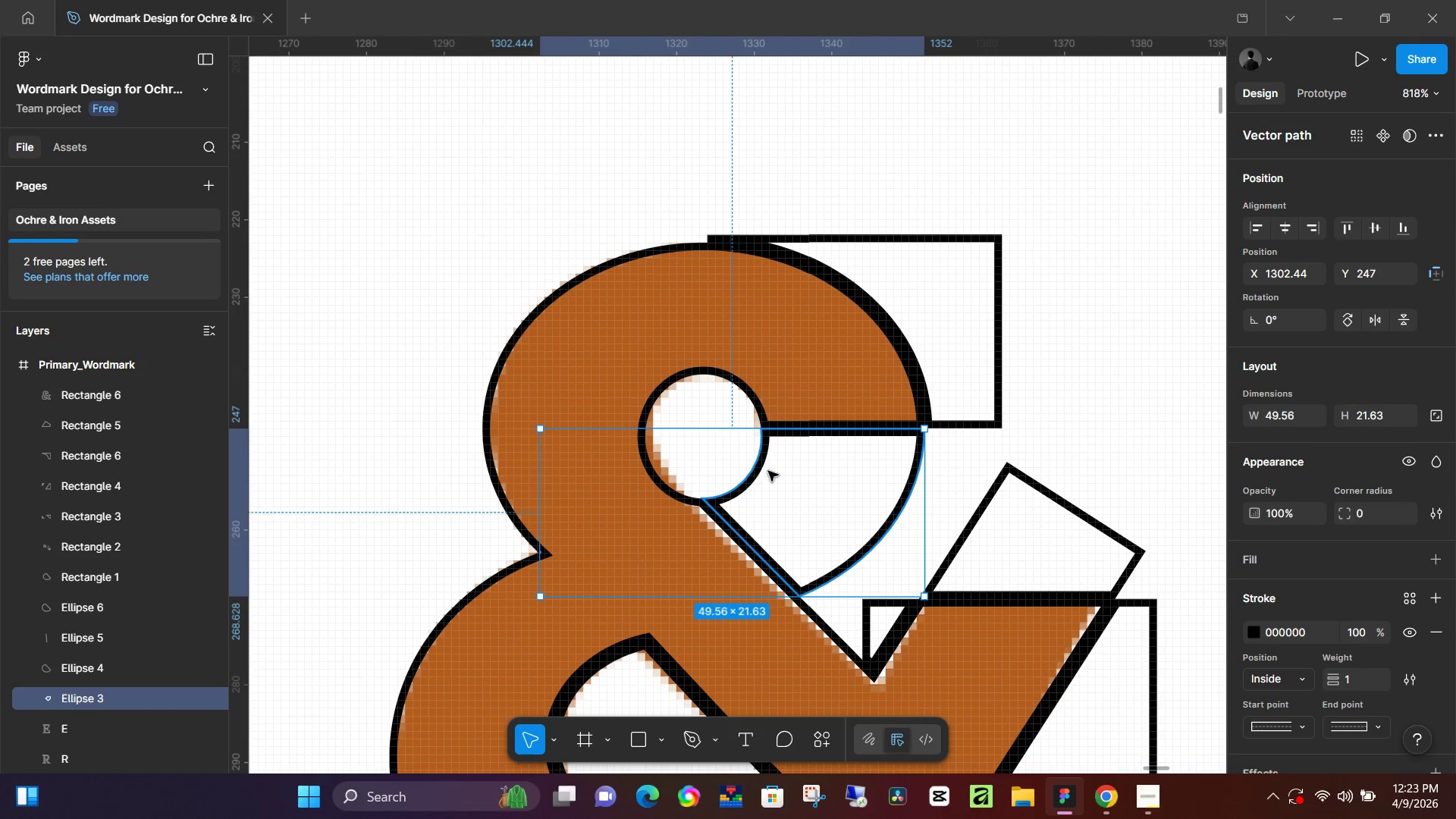 
key(Backspace)
 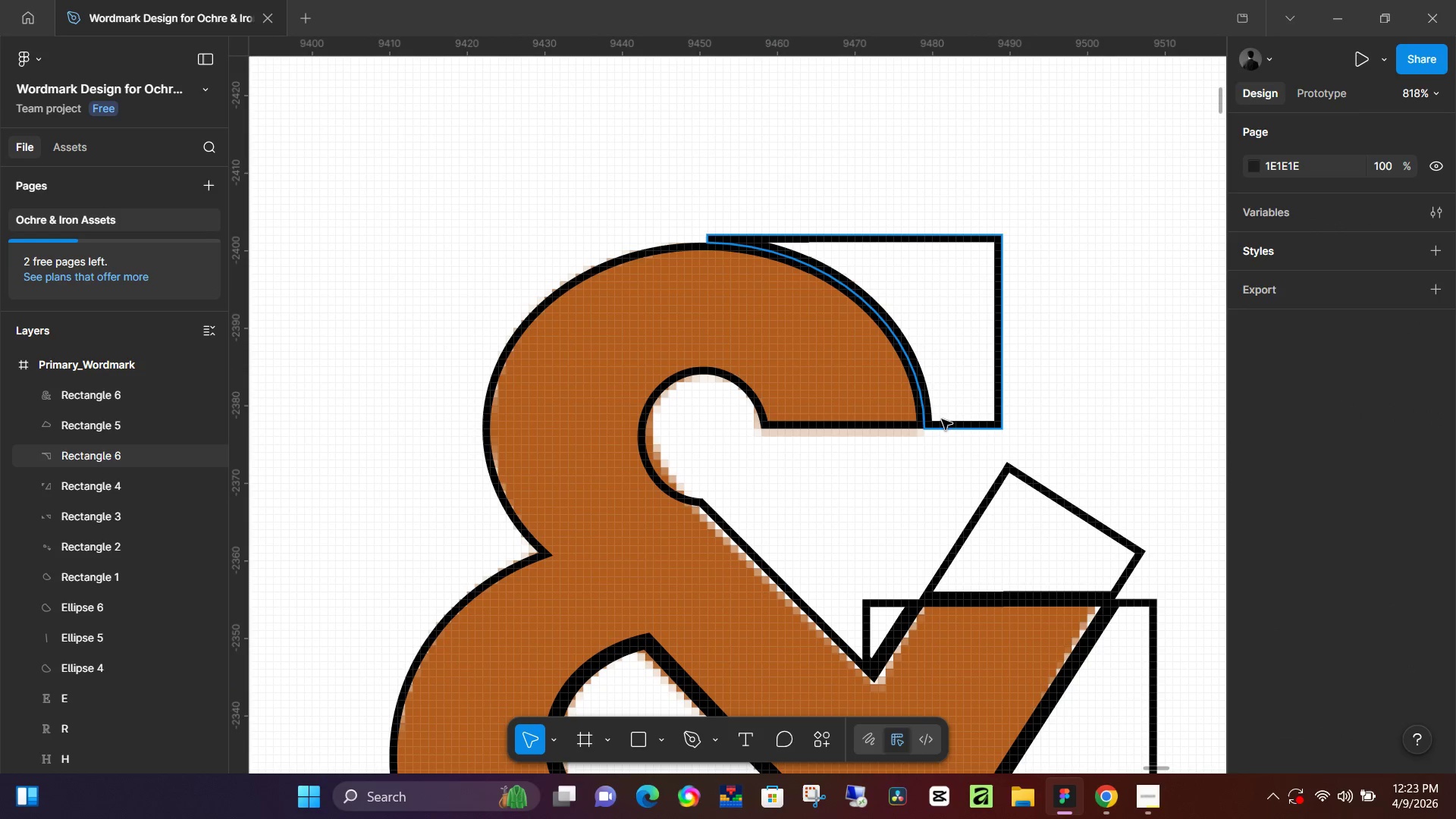 
left_click([942, 419])
 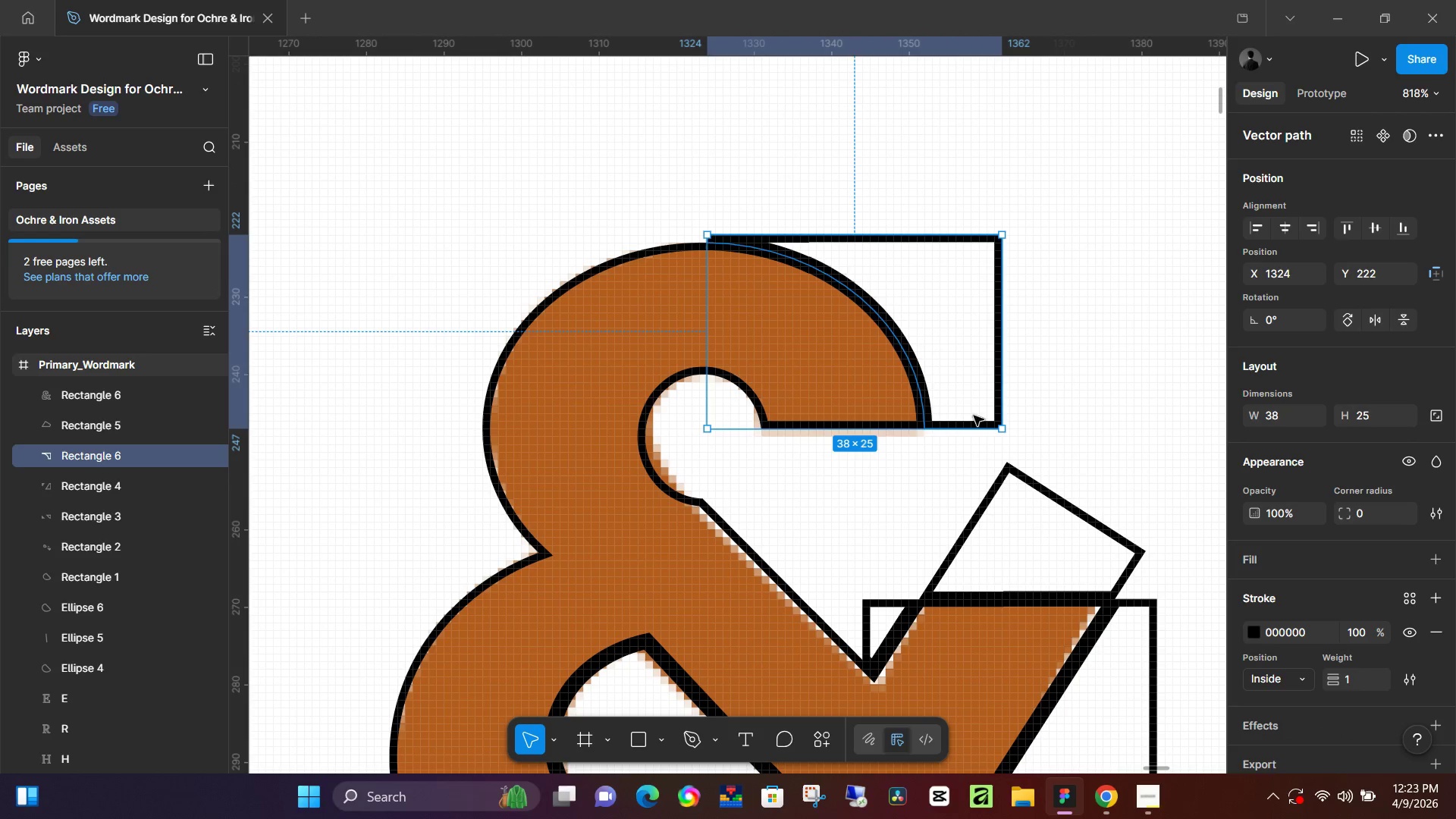 
left_click([974, 426])
 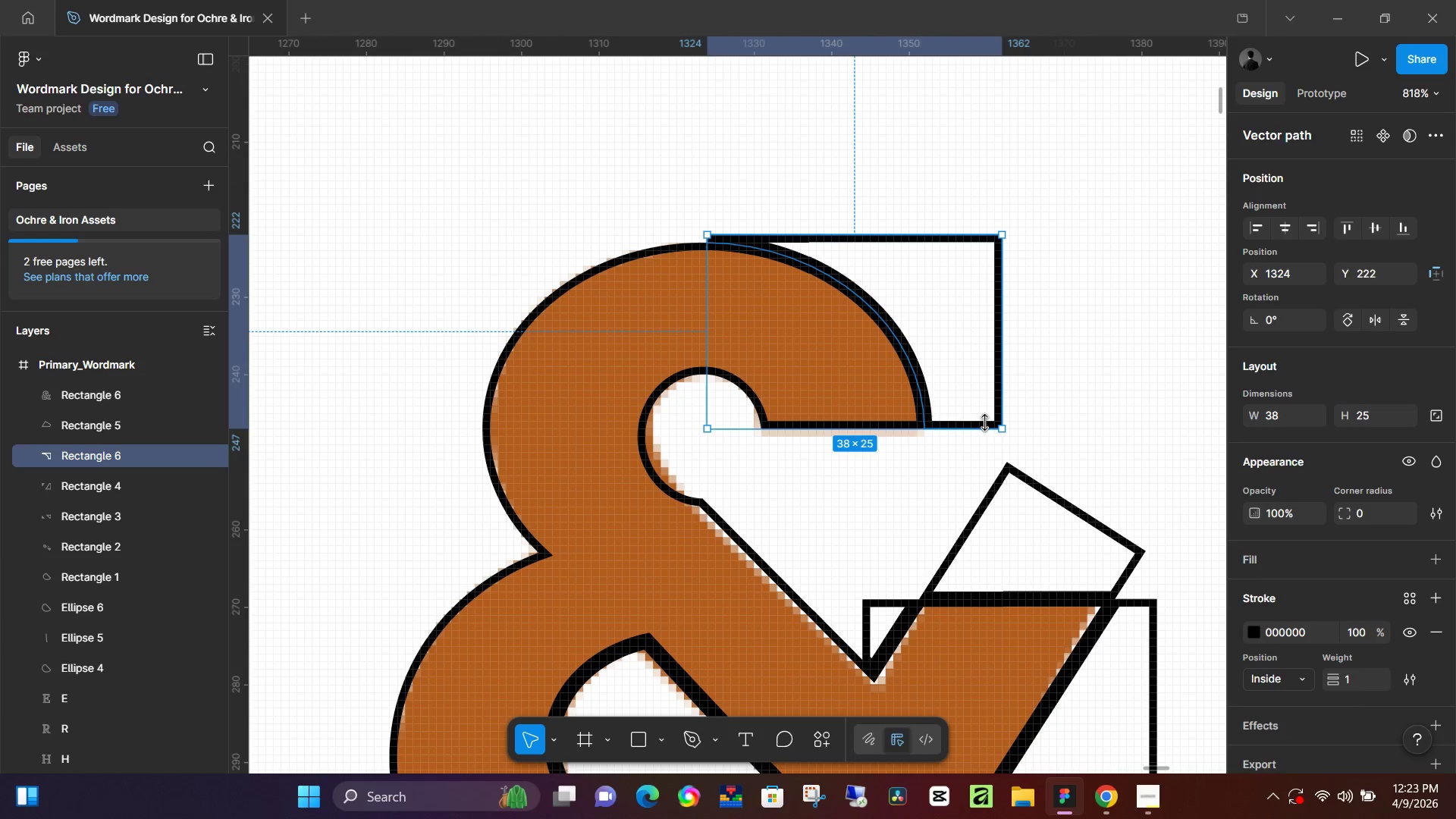 
key(Backspace)
 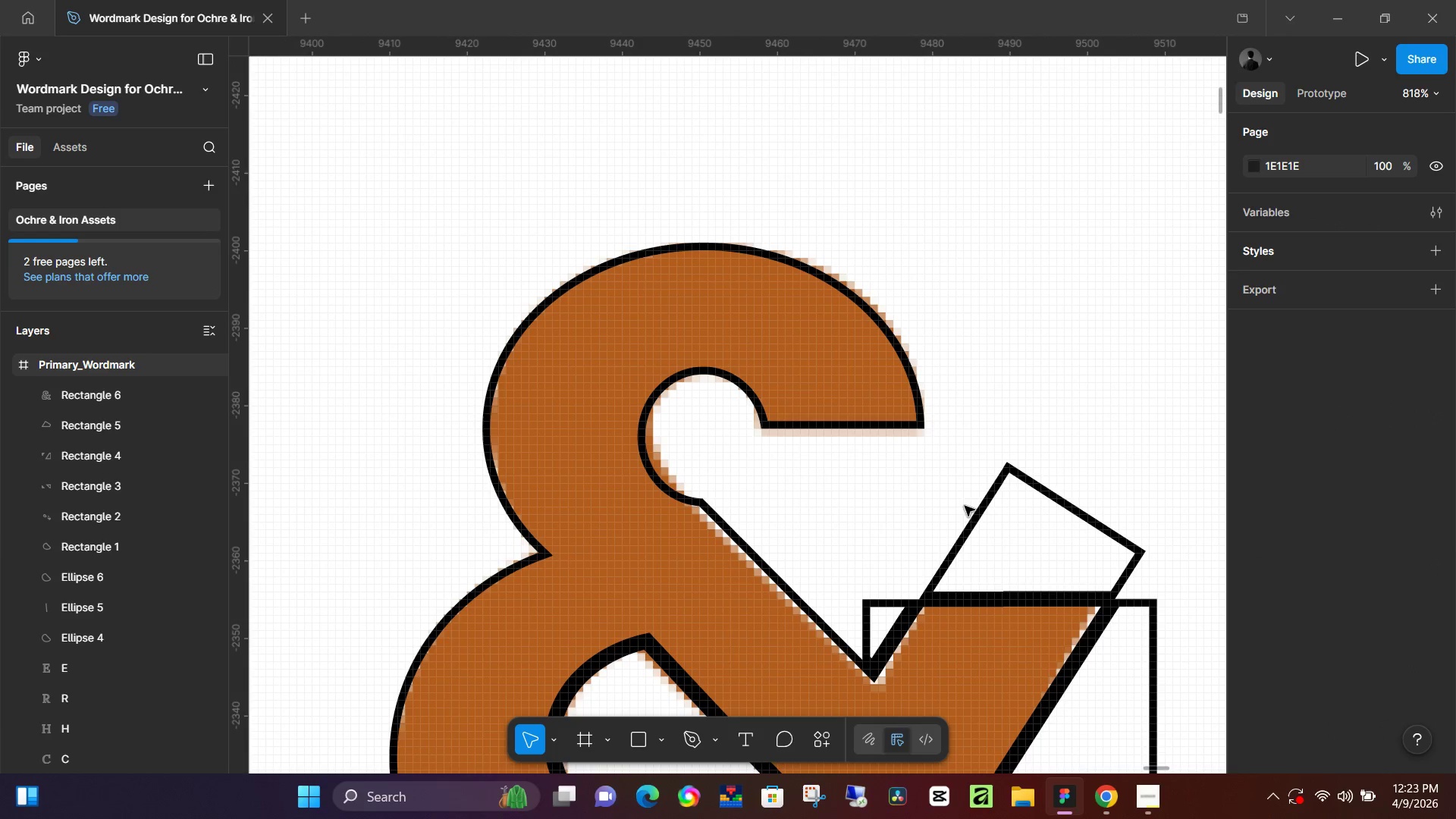 
scroll: coordinate [943, 515], scroll_direction: down, amount: 4.0
 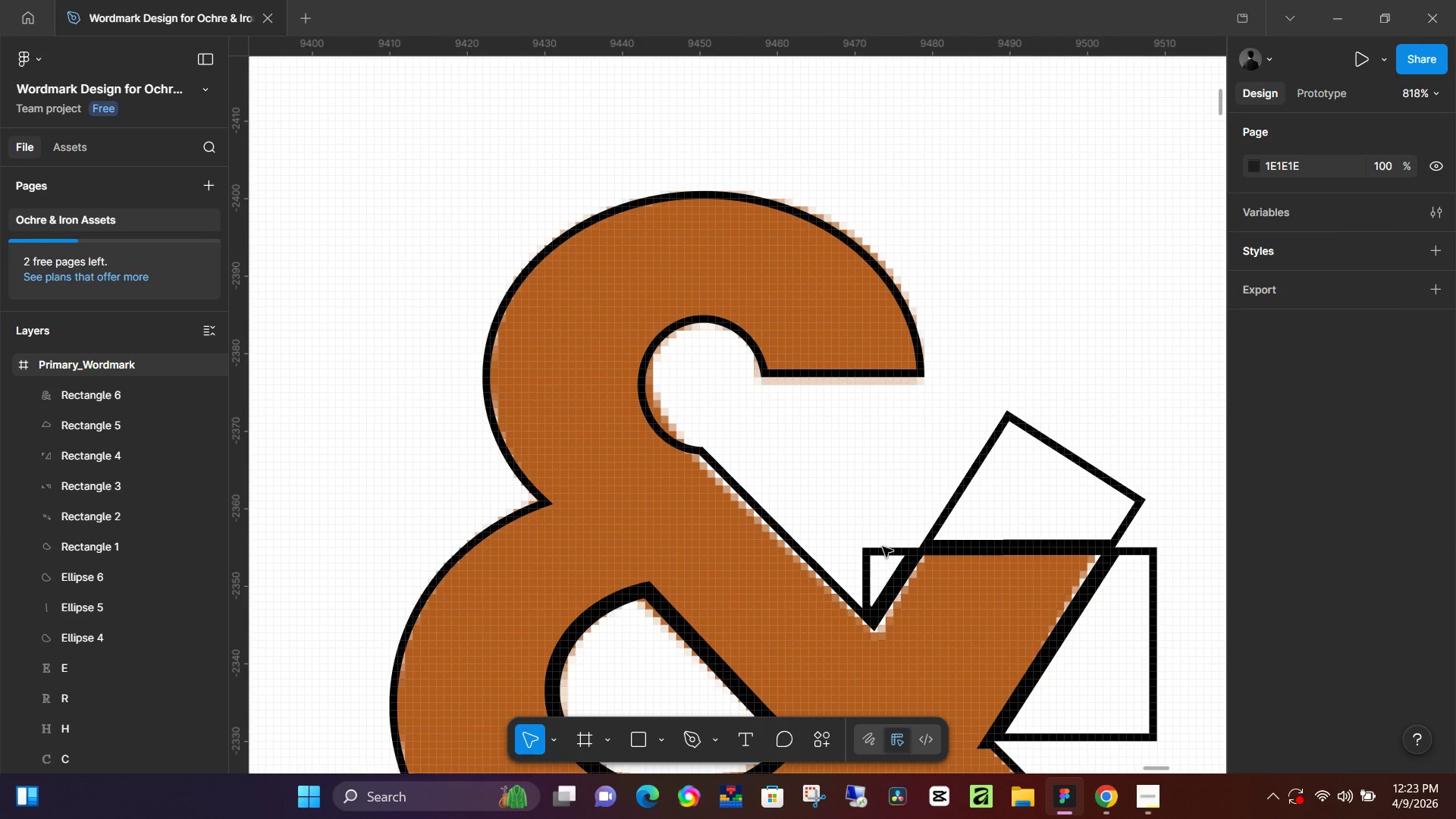 
left_click([883, 550])
 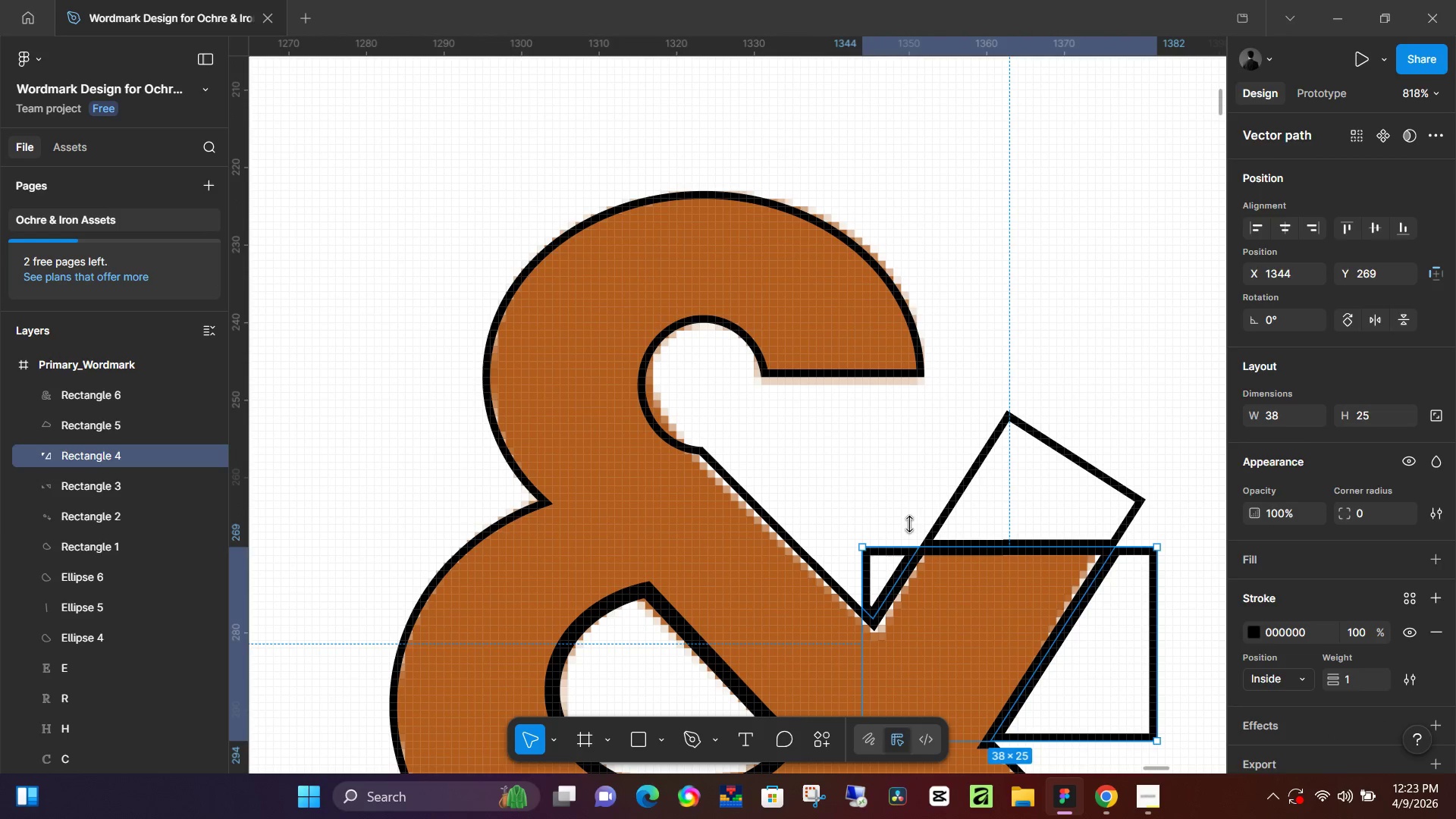 
key(Backspace)
 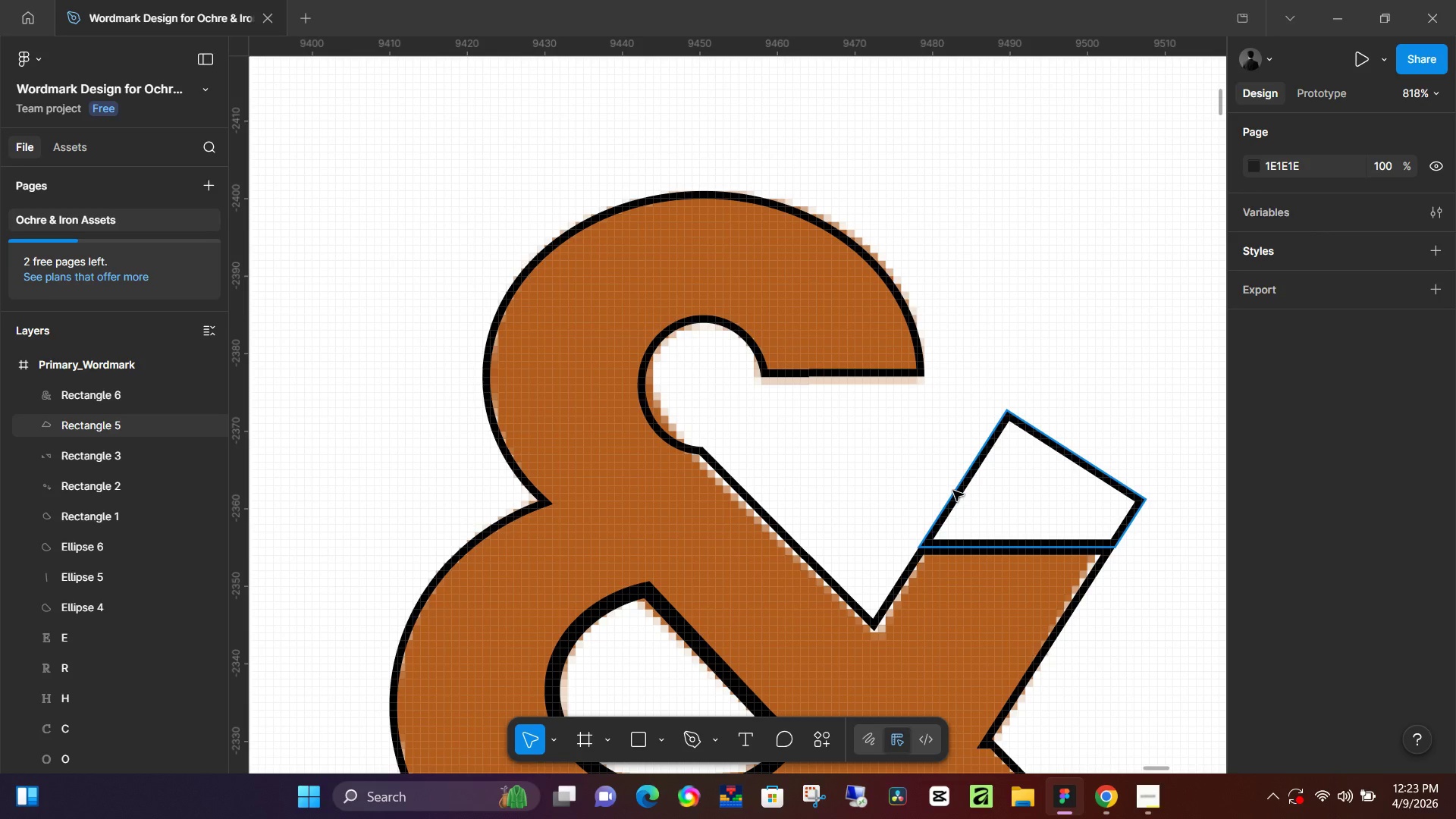 
left_click([957, 494])
 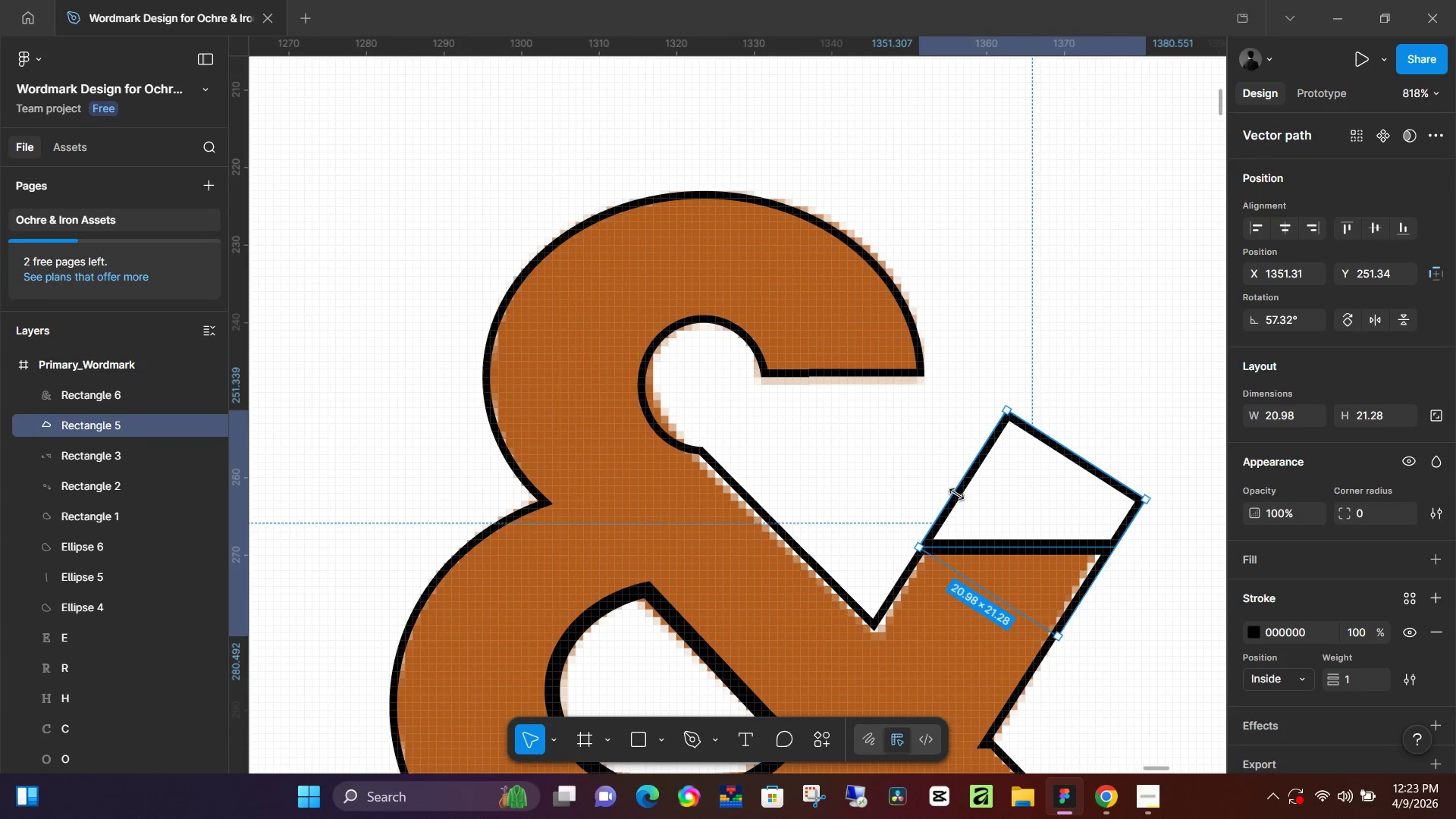 
key(Backspace)
 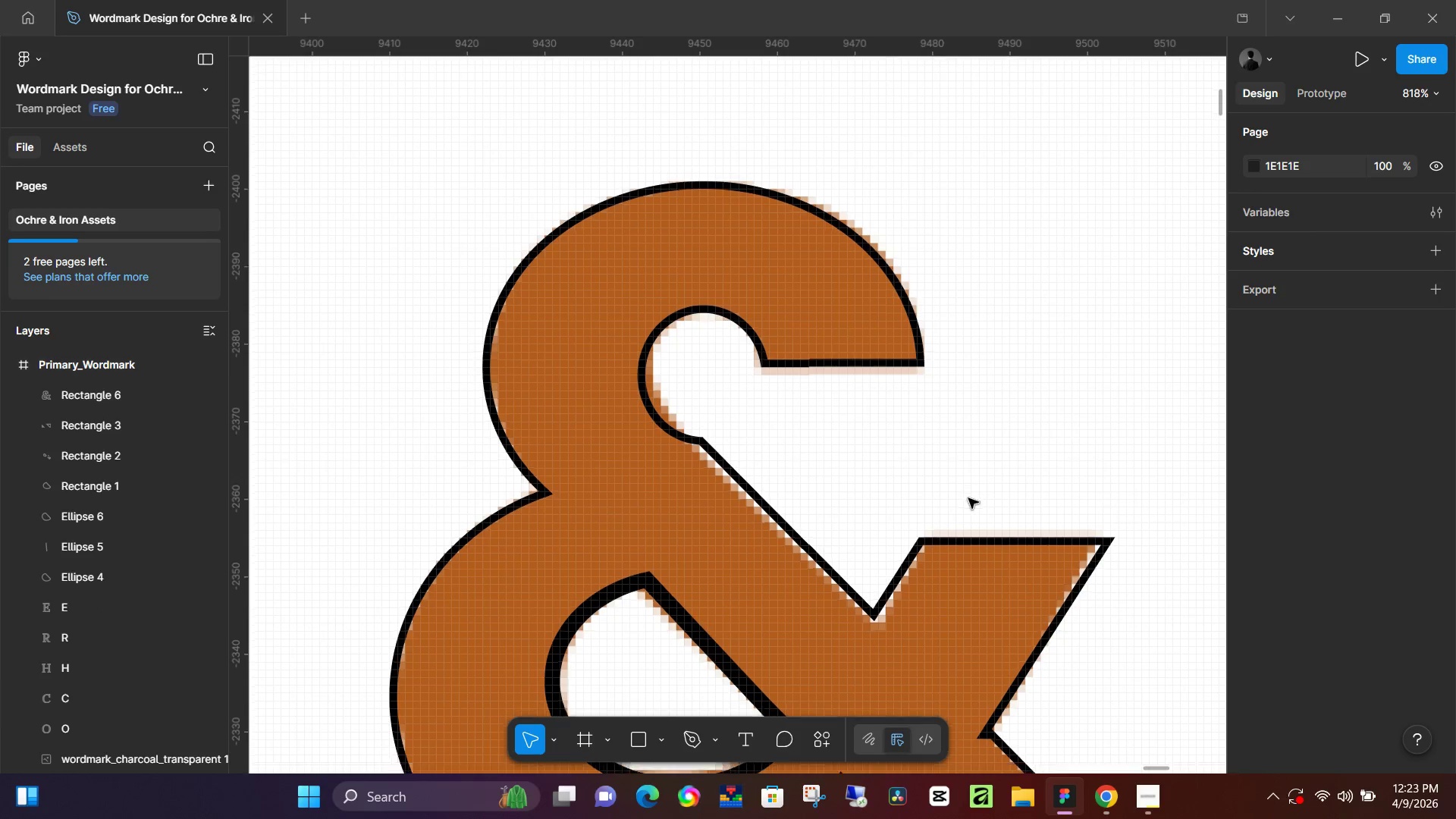 
scroll: coordinate [968, 498], scroll_direction: down, amount: 5.0
 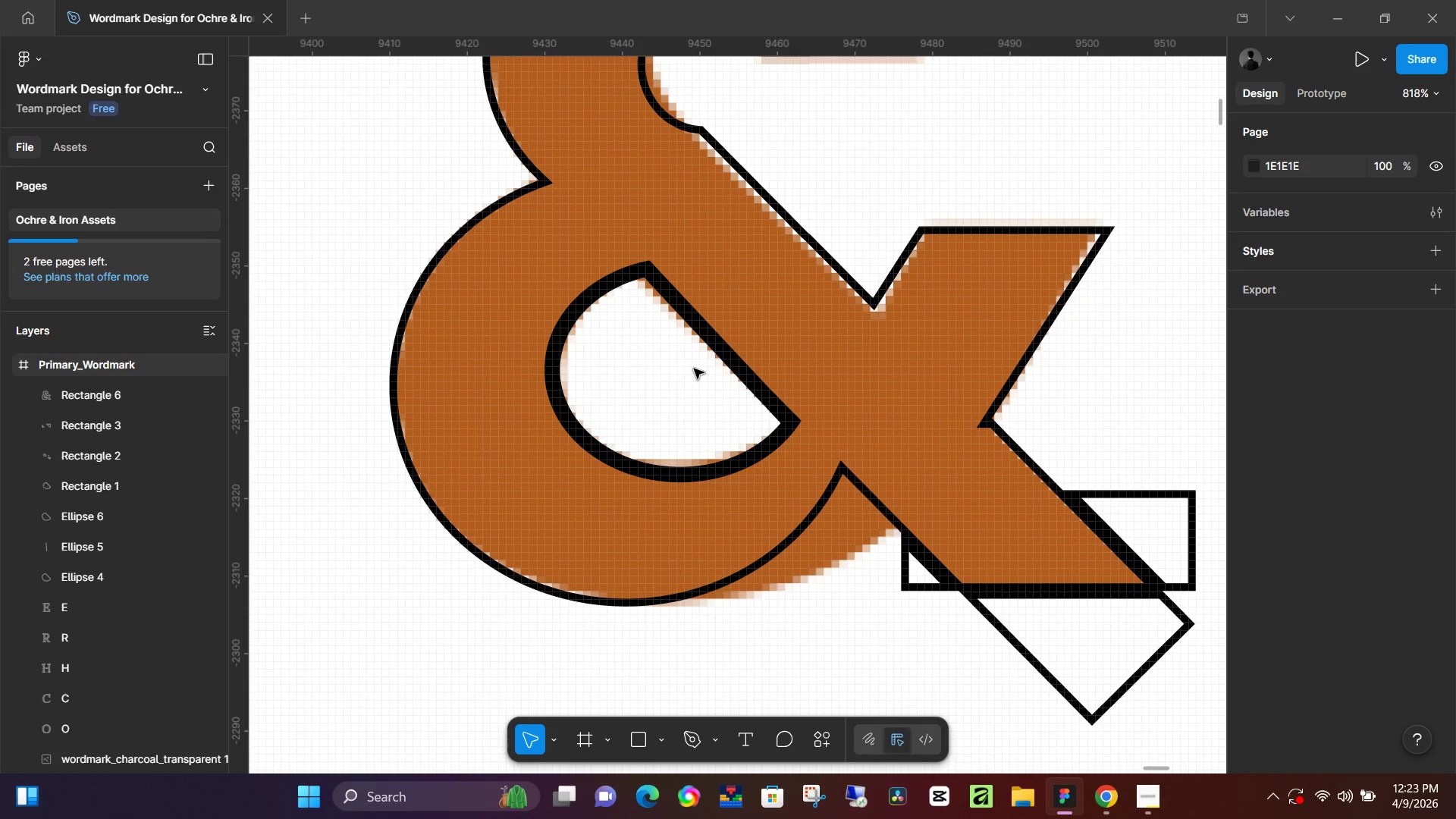 
left_click([726, 362])
 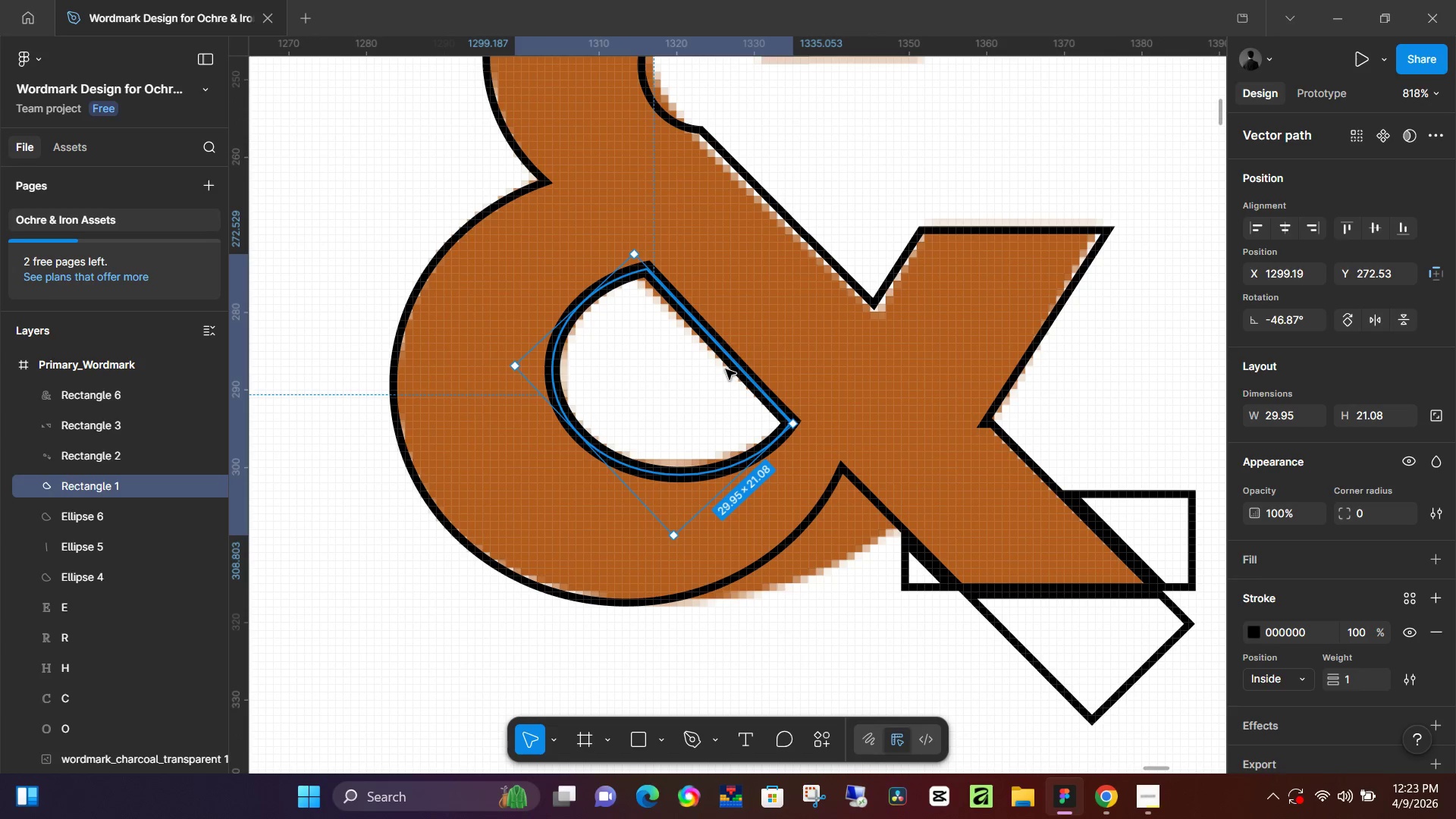 
key(Backspace)
 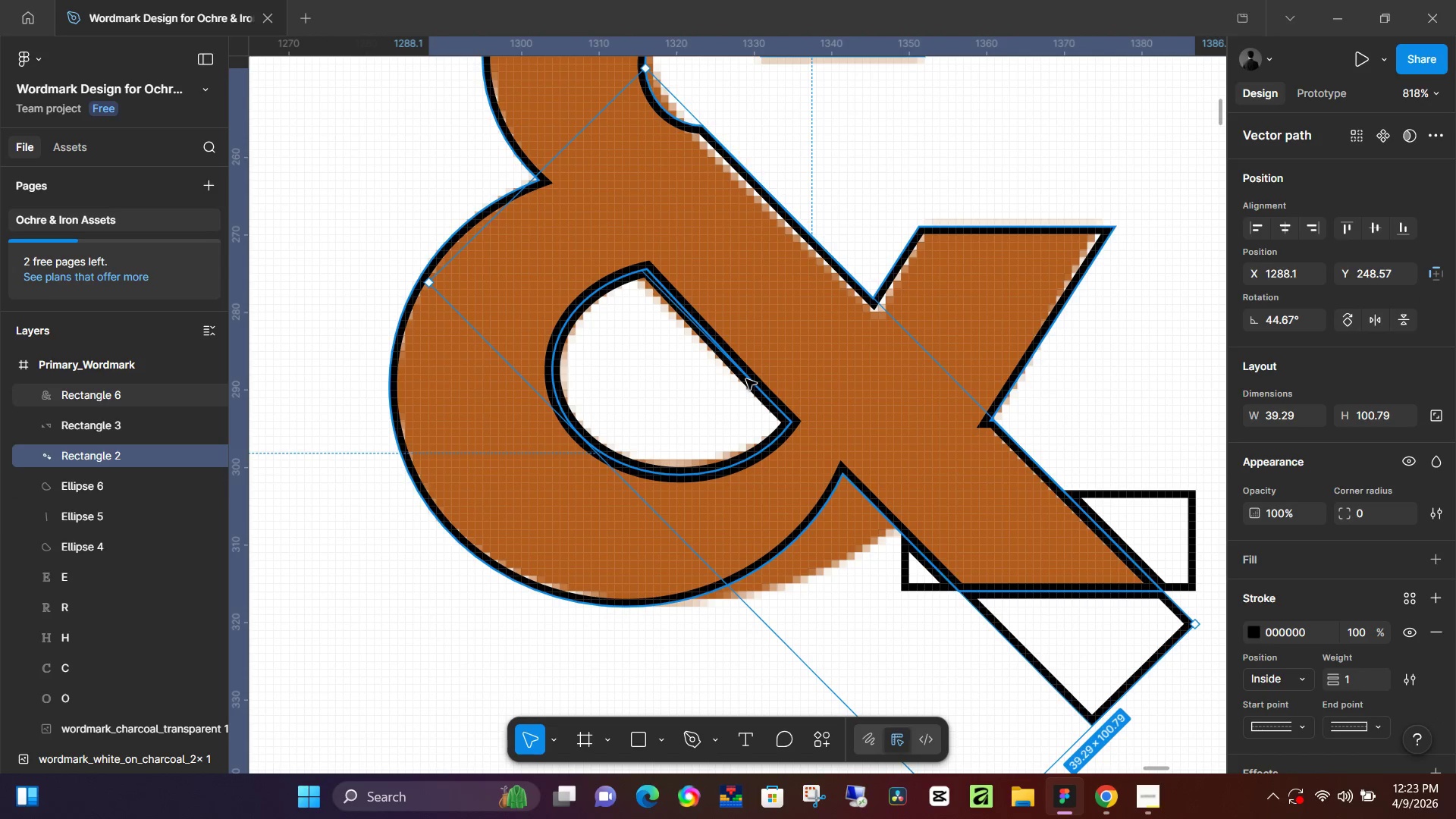 
key(Backspace)
 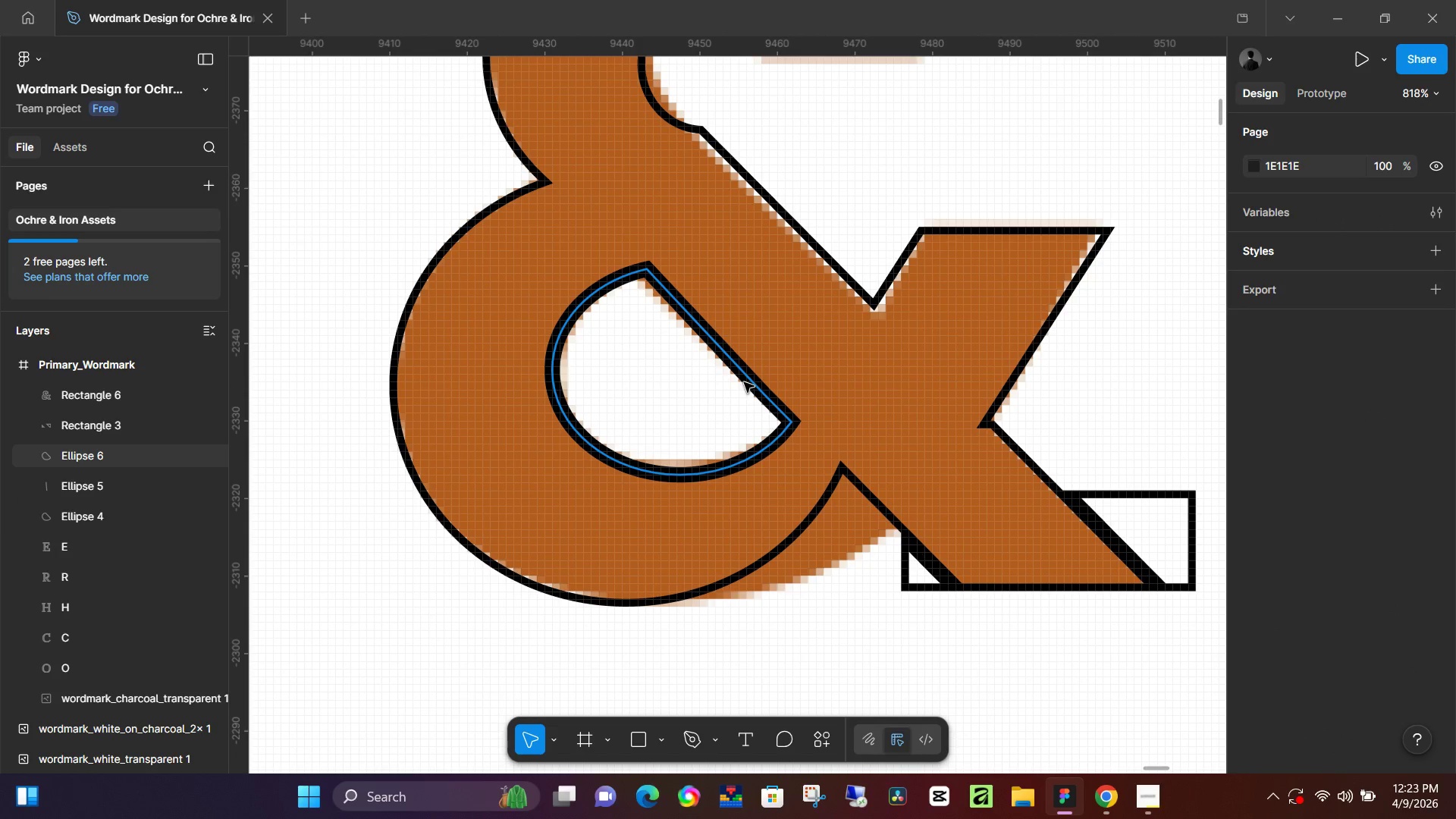 
left_click([744, 382])
 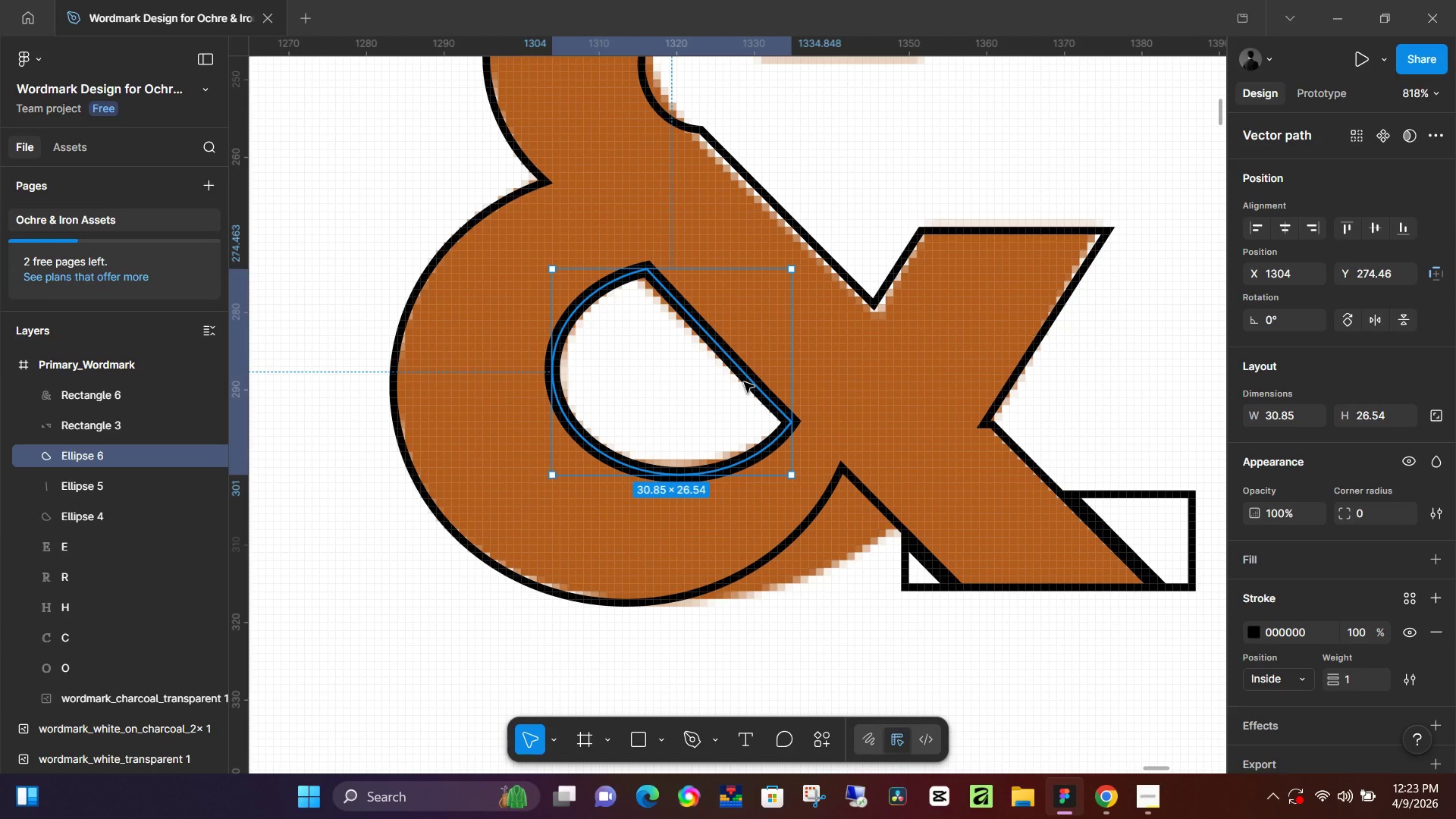 
key(Backspace)
 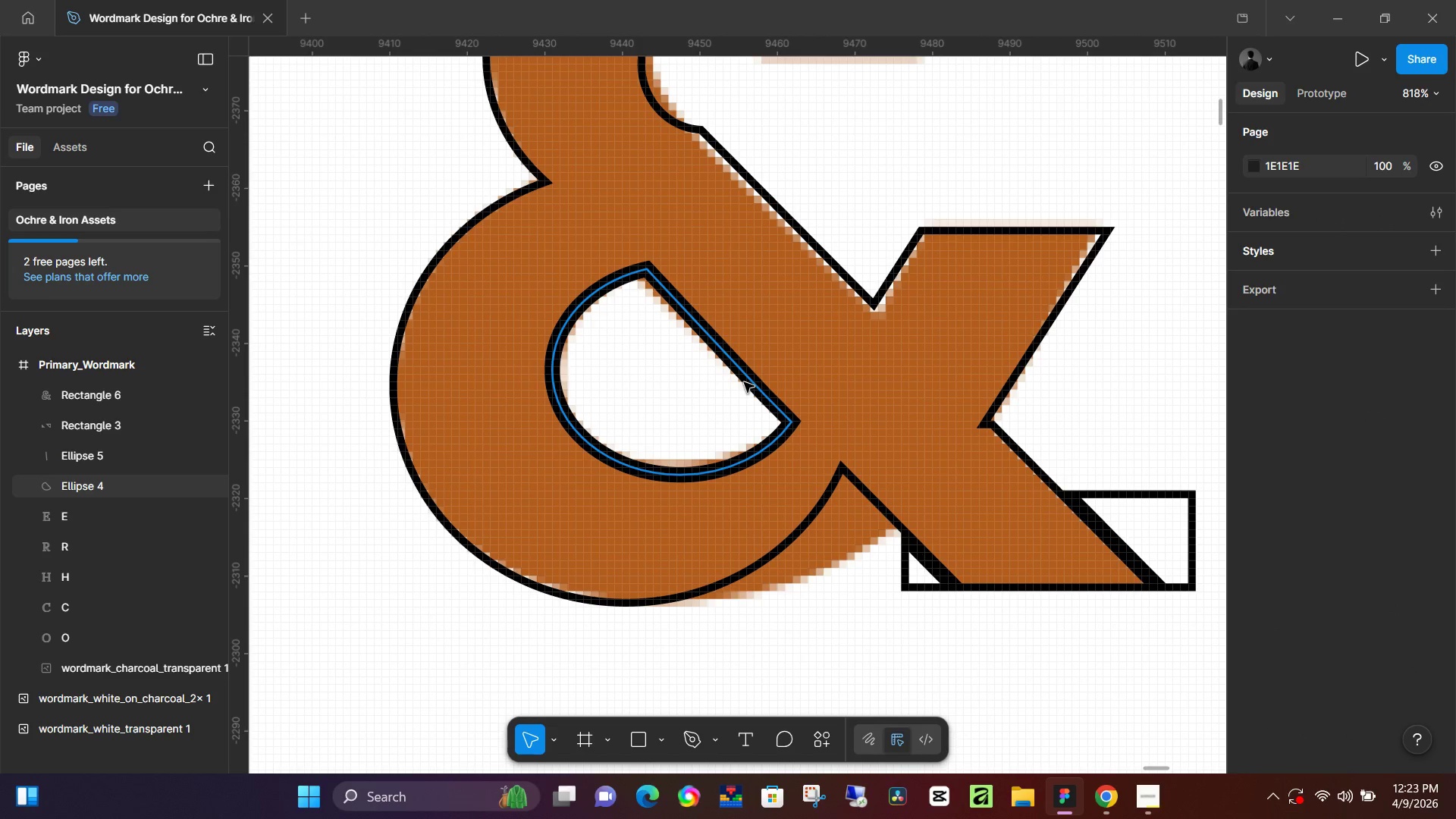 
left_click([744, 382])
 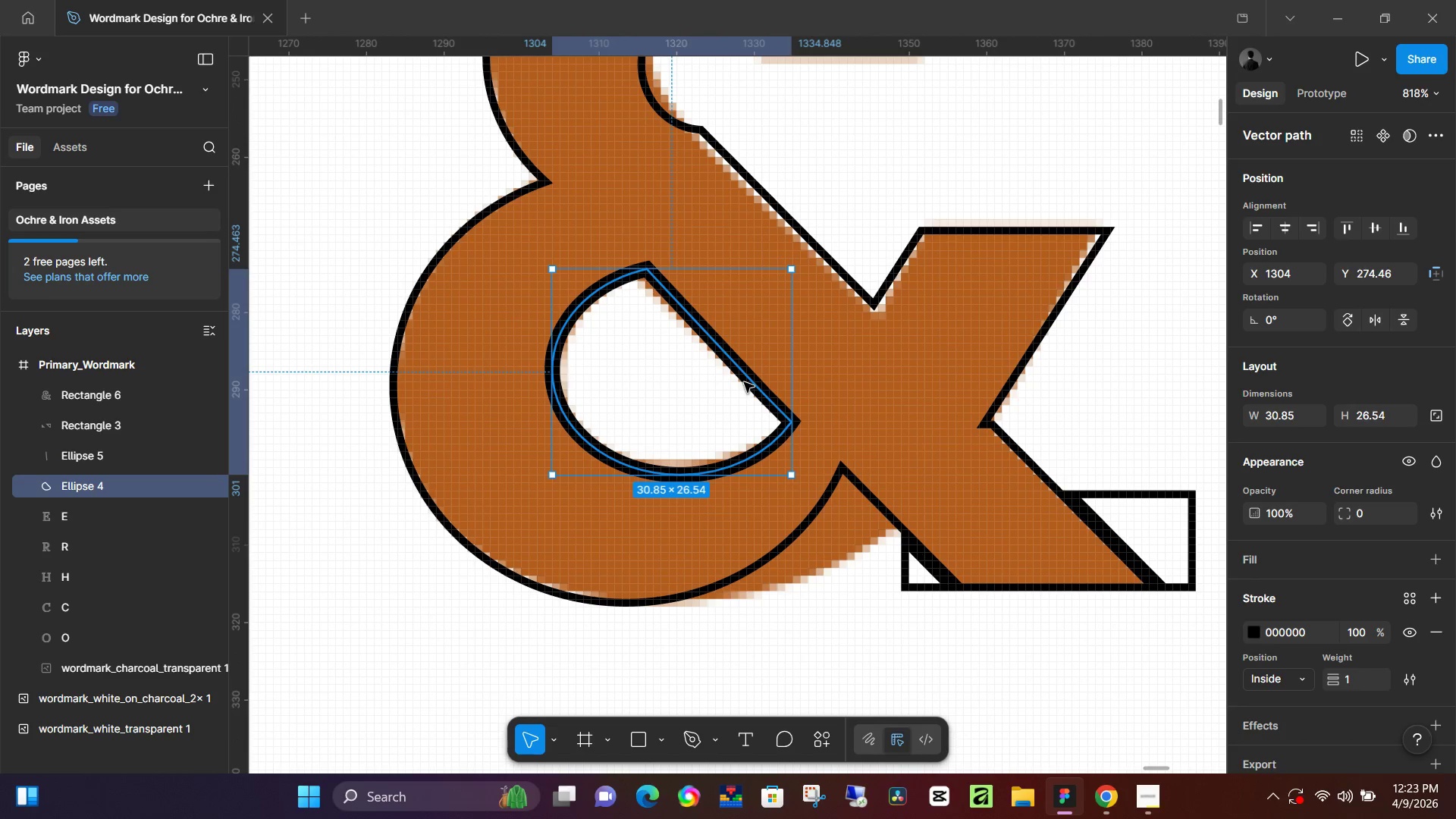 
key(Backspace)
 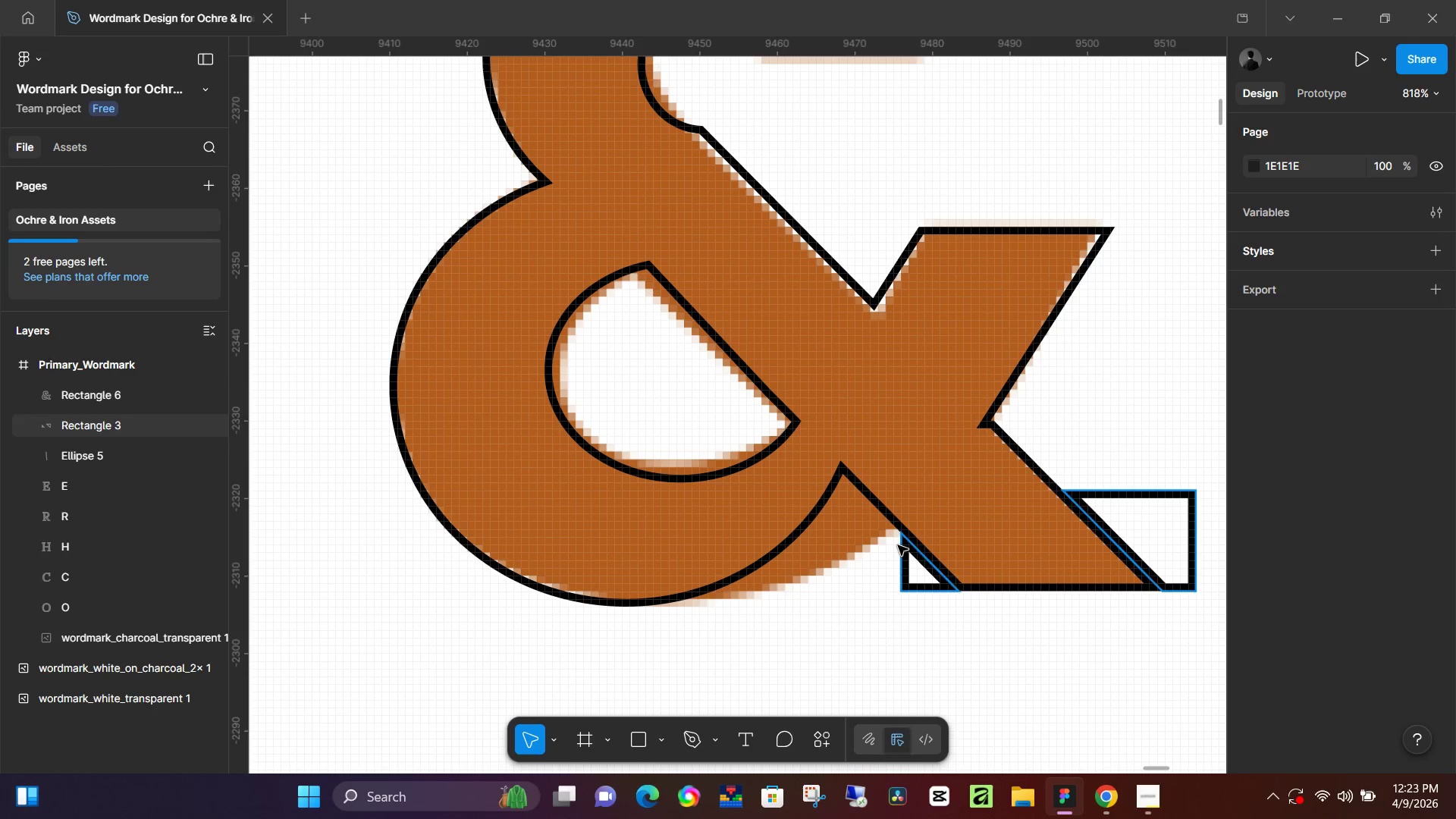 
key(Backspace)
 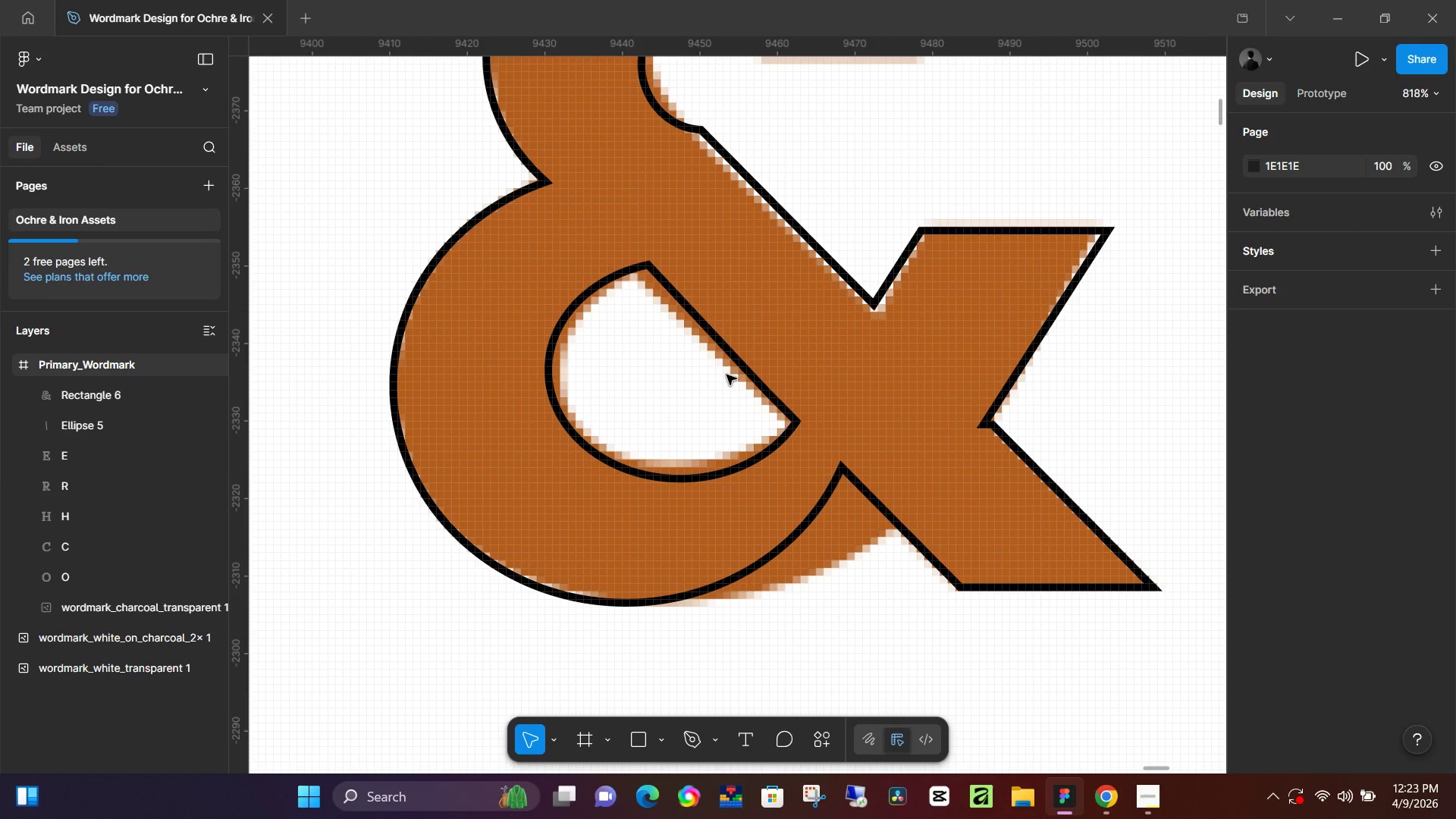 
scroll: coordinate [742, 391], scroll_direction: up, amount: 4.0
 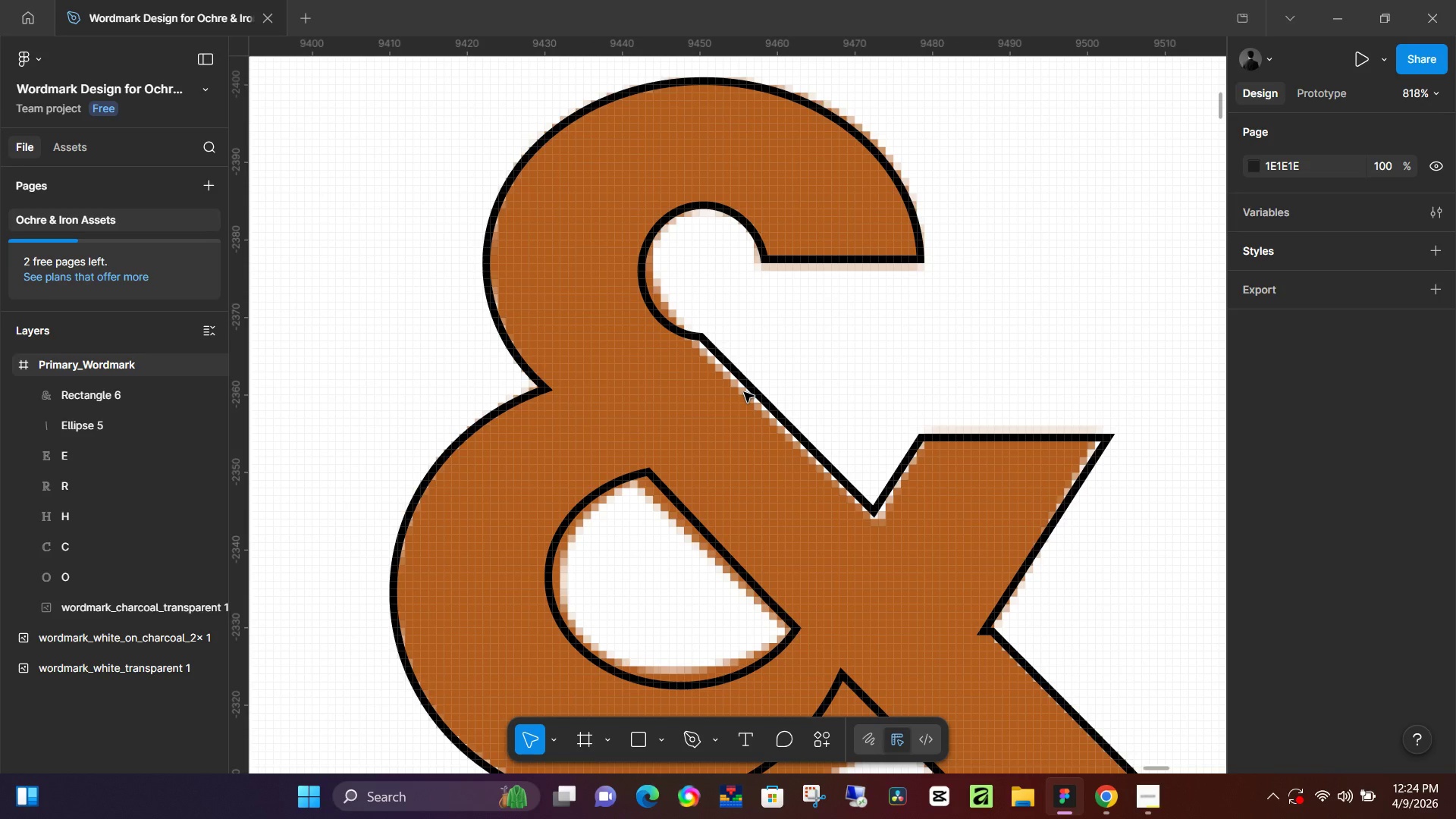 
hold_key(key=ControlLeft, duration=0.52)
scroll: coordinate [744, 392], scroll_direction: down, amount: 6.0
 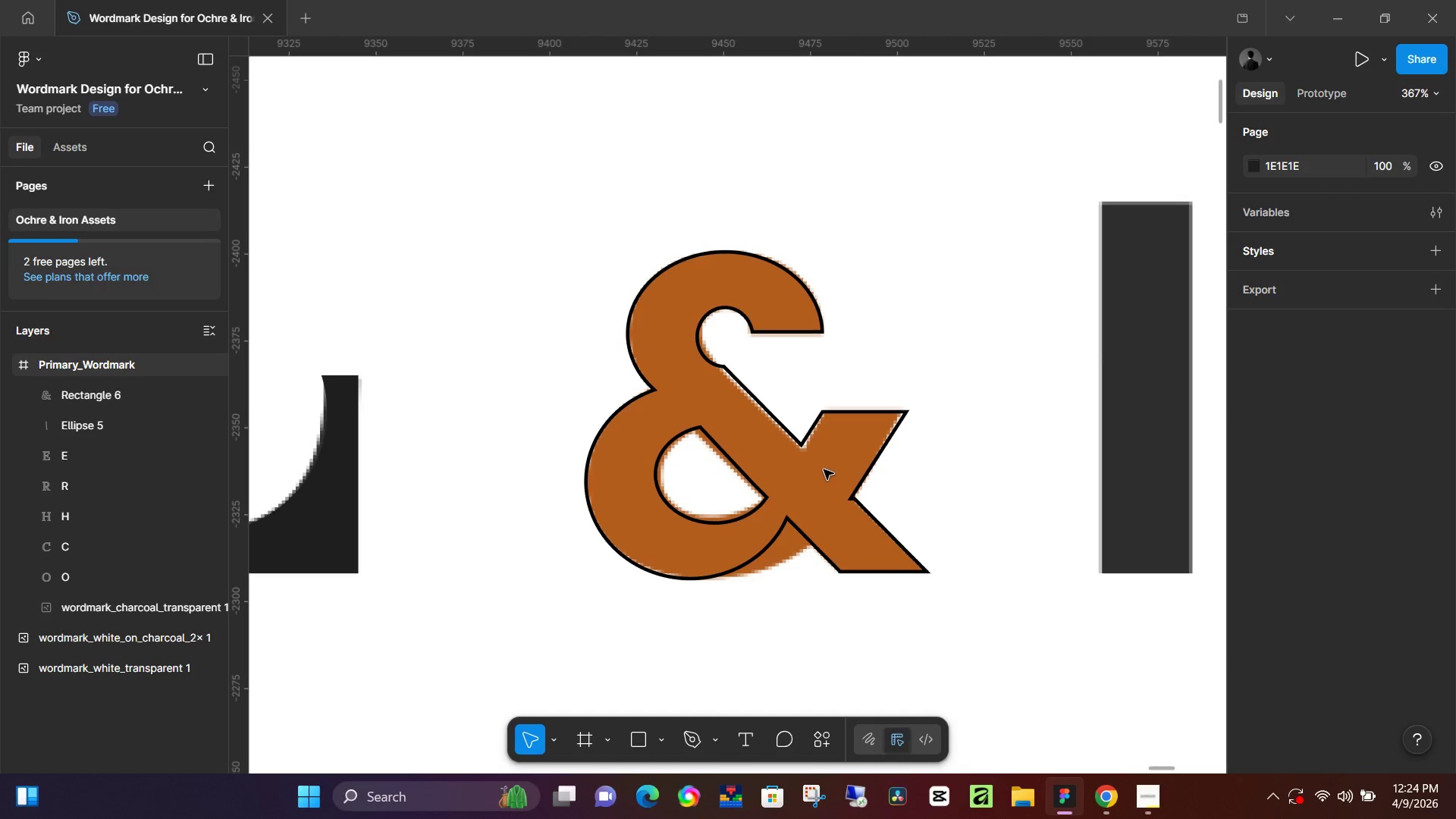 
left_click_drag(start_coordinate=[821, 482], to_coordinate=[787, 425])
 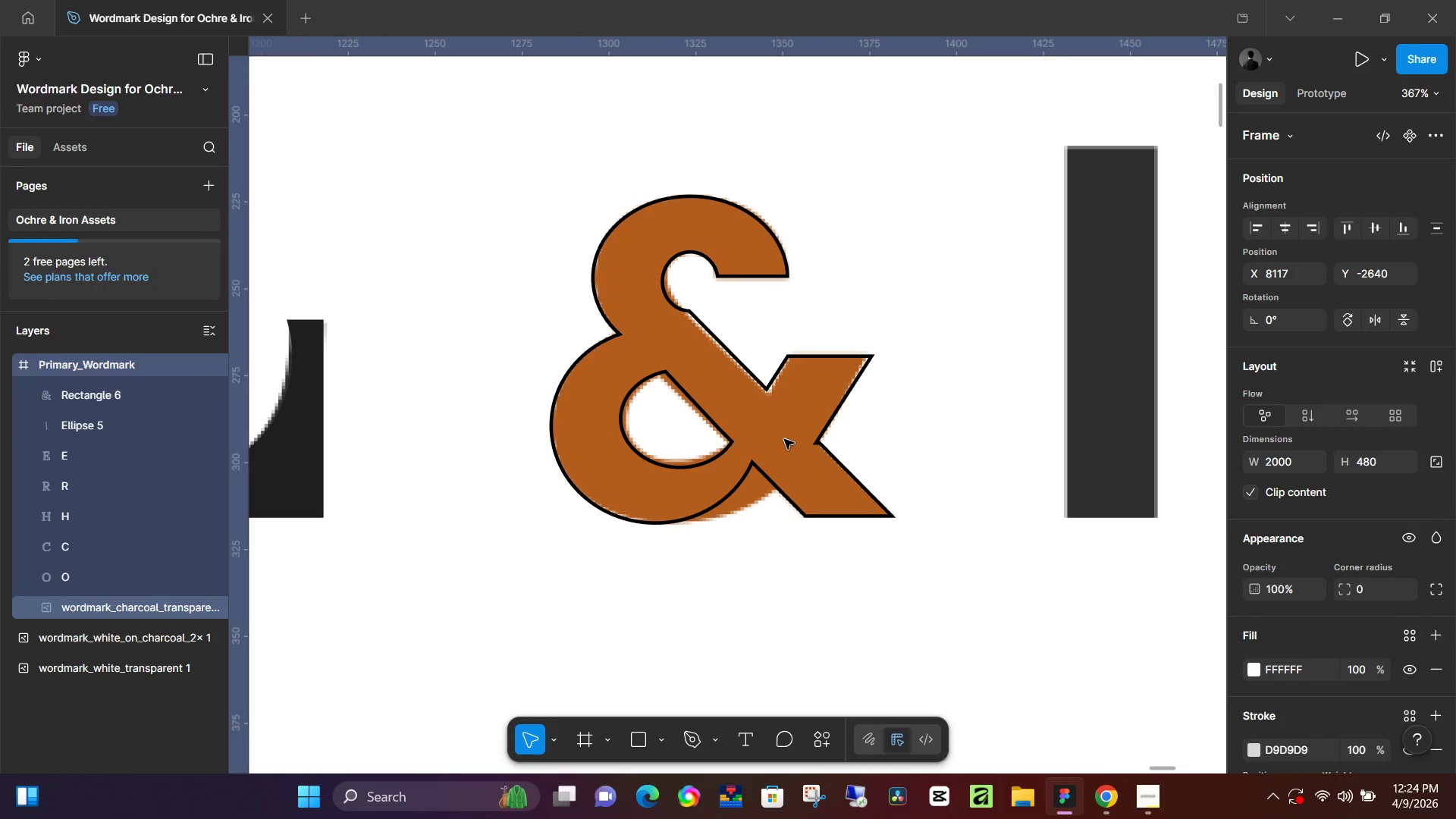 
double_click([770, 419])
 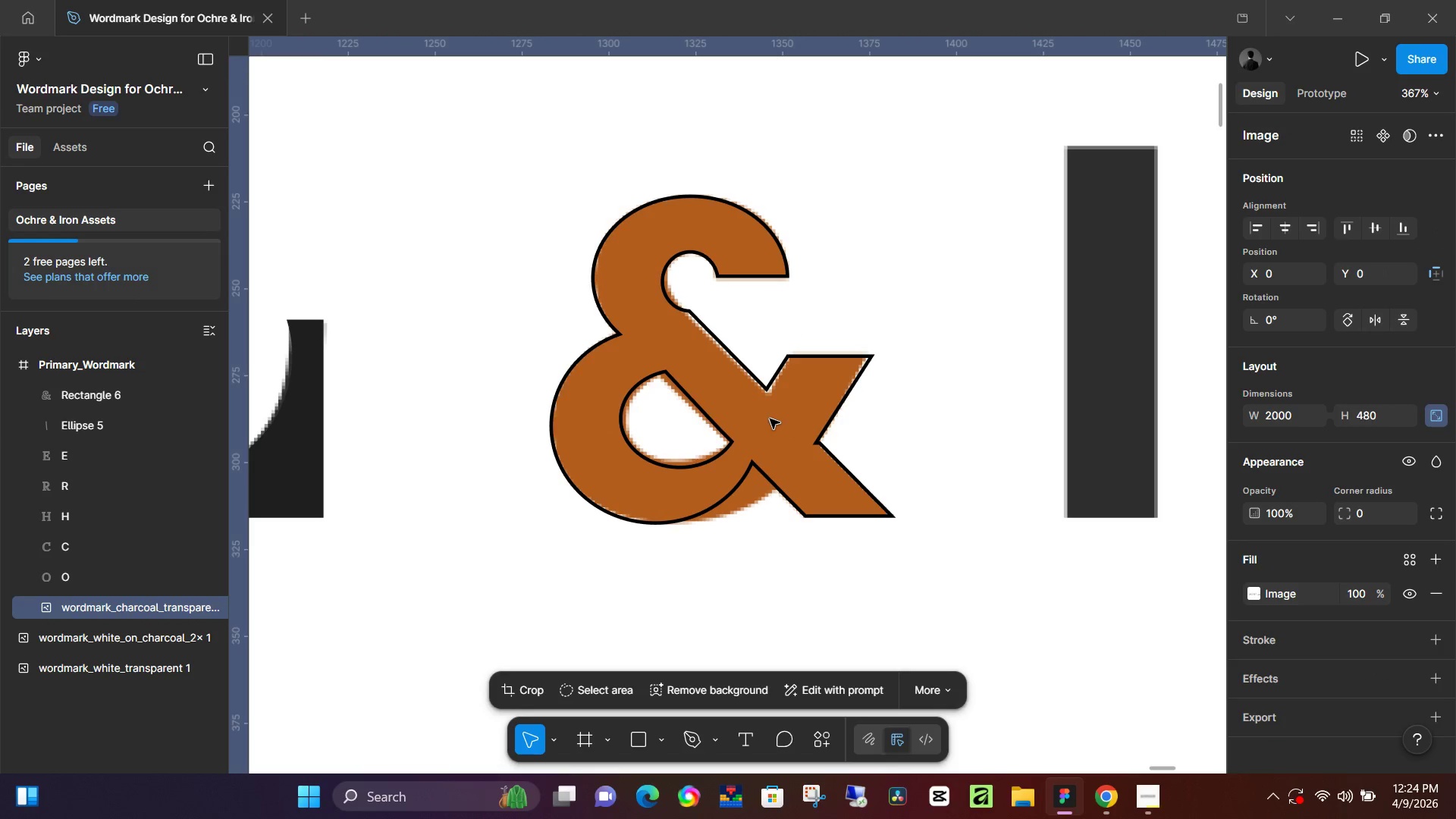 
triple_click([770, 419])
 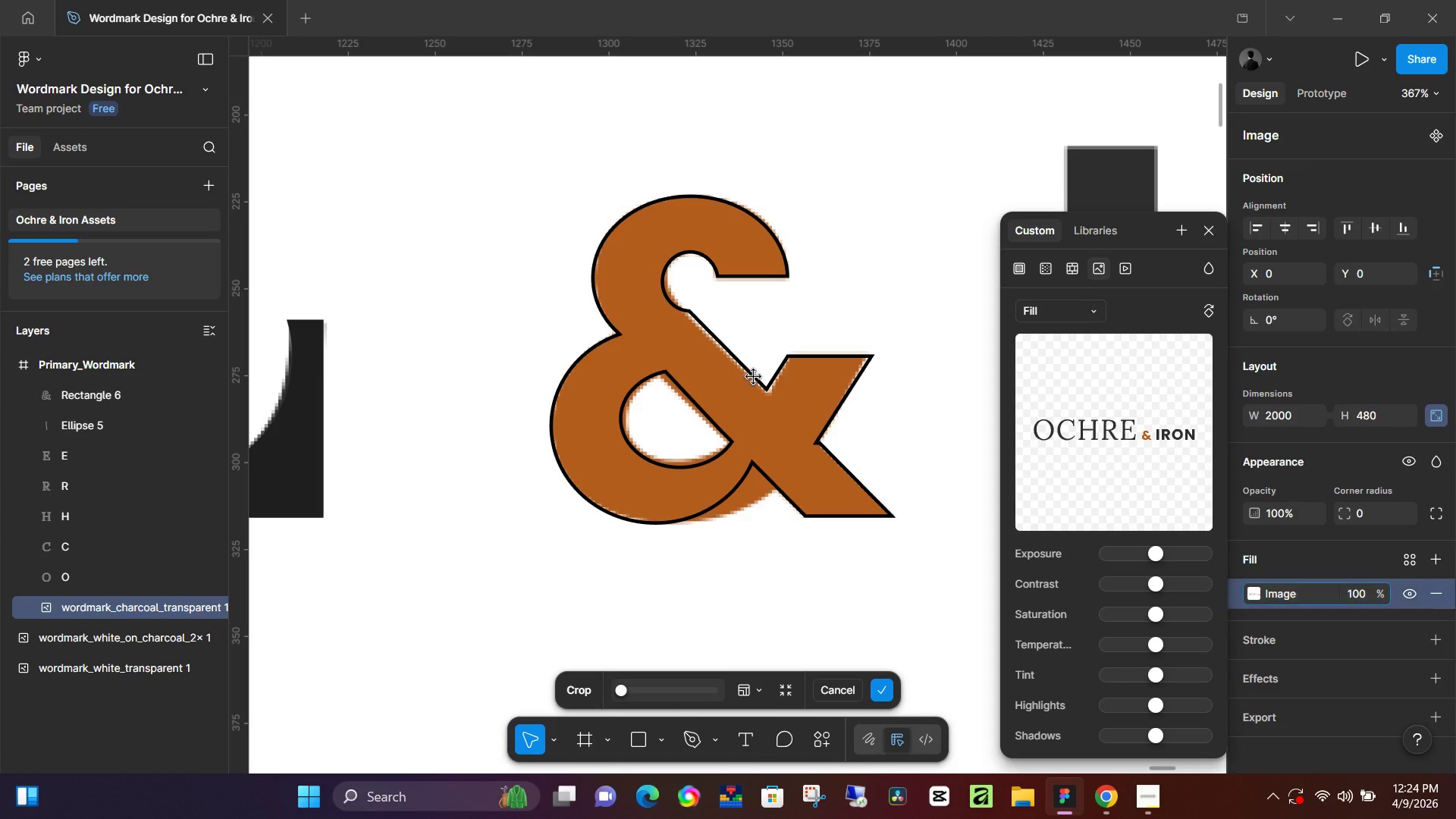 
double_click([756, 377])
 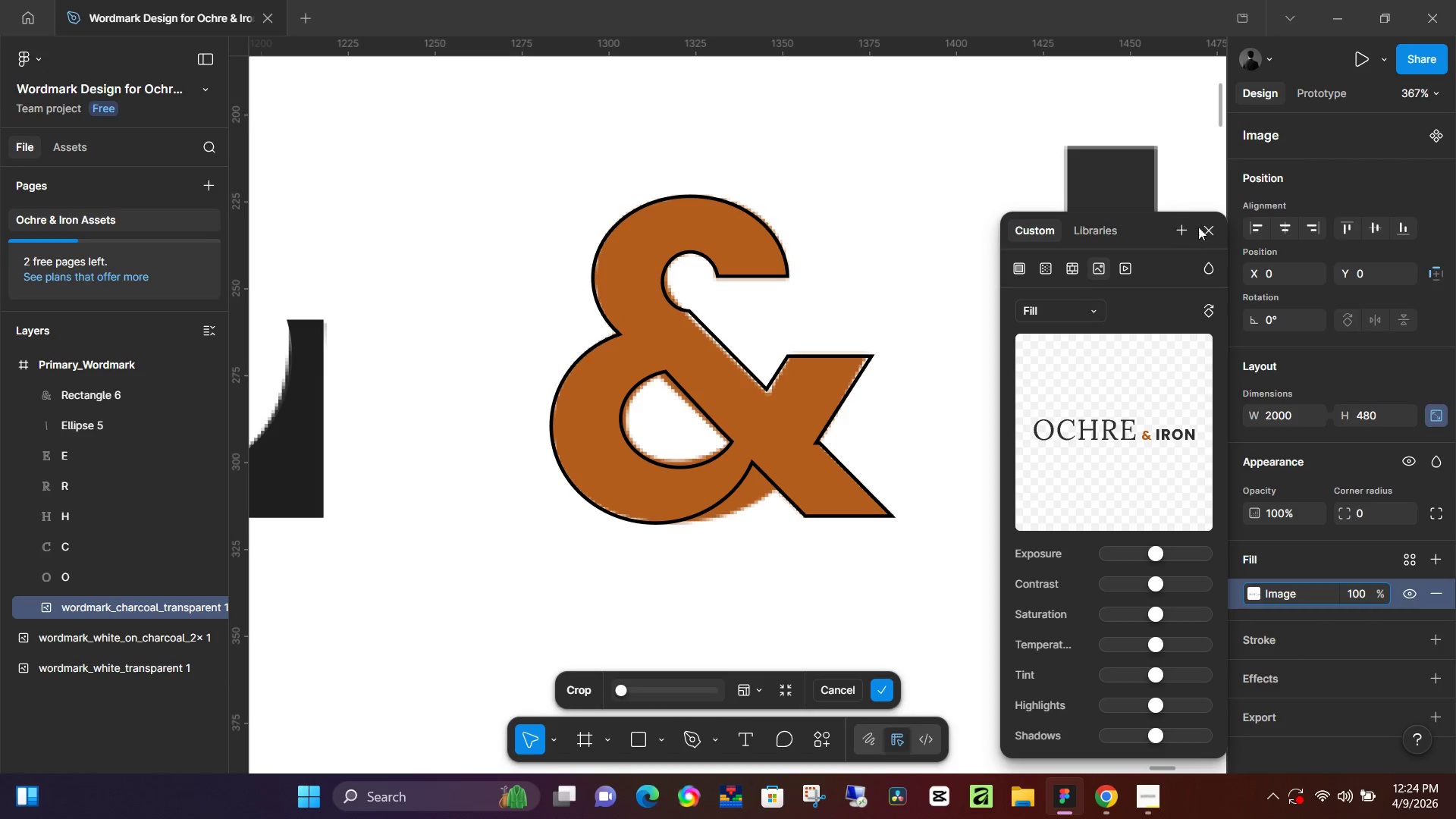 
left_click_drag(start_coordinate=[1228, 222], to_coordinate=[1224, 222])
 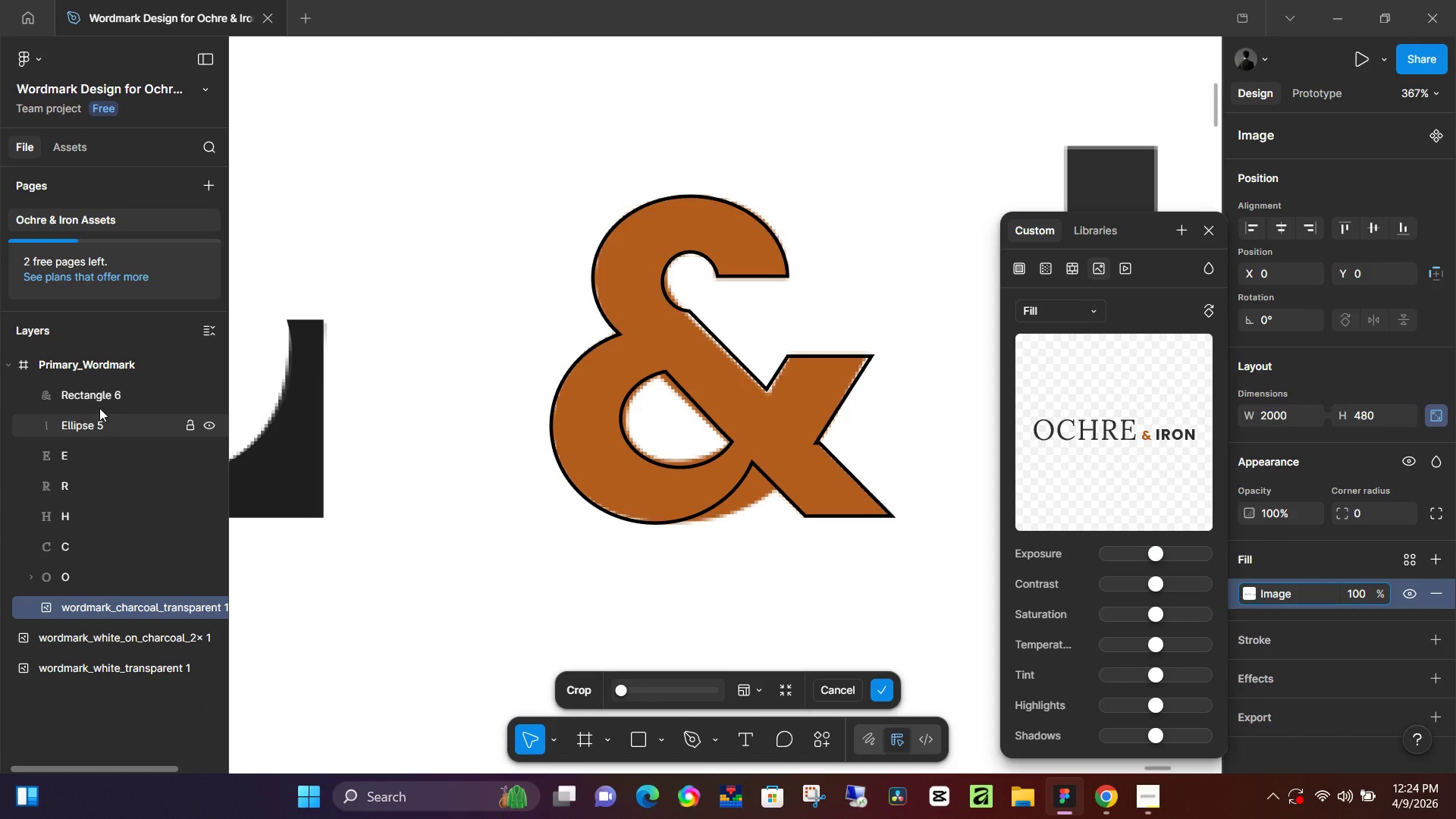 
left_click([99, 396])
 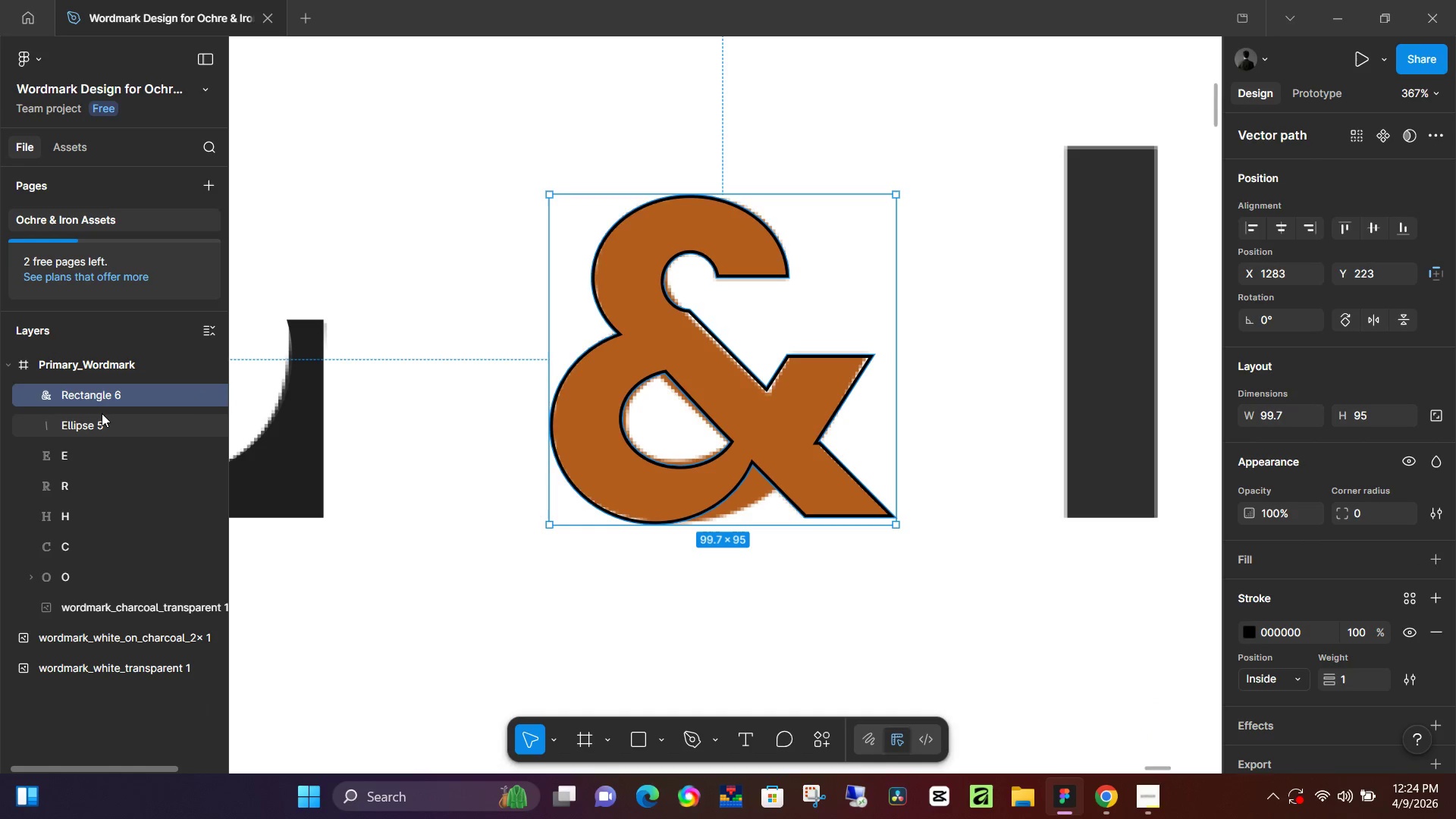 
left_click([101, 417])
 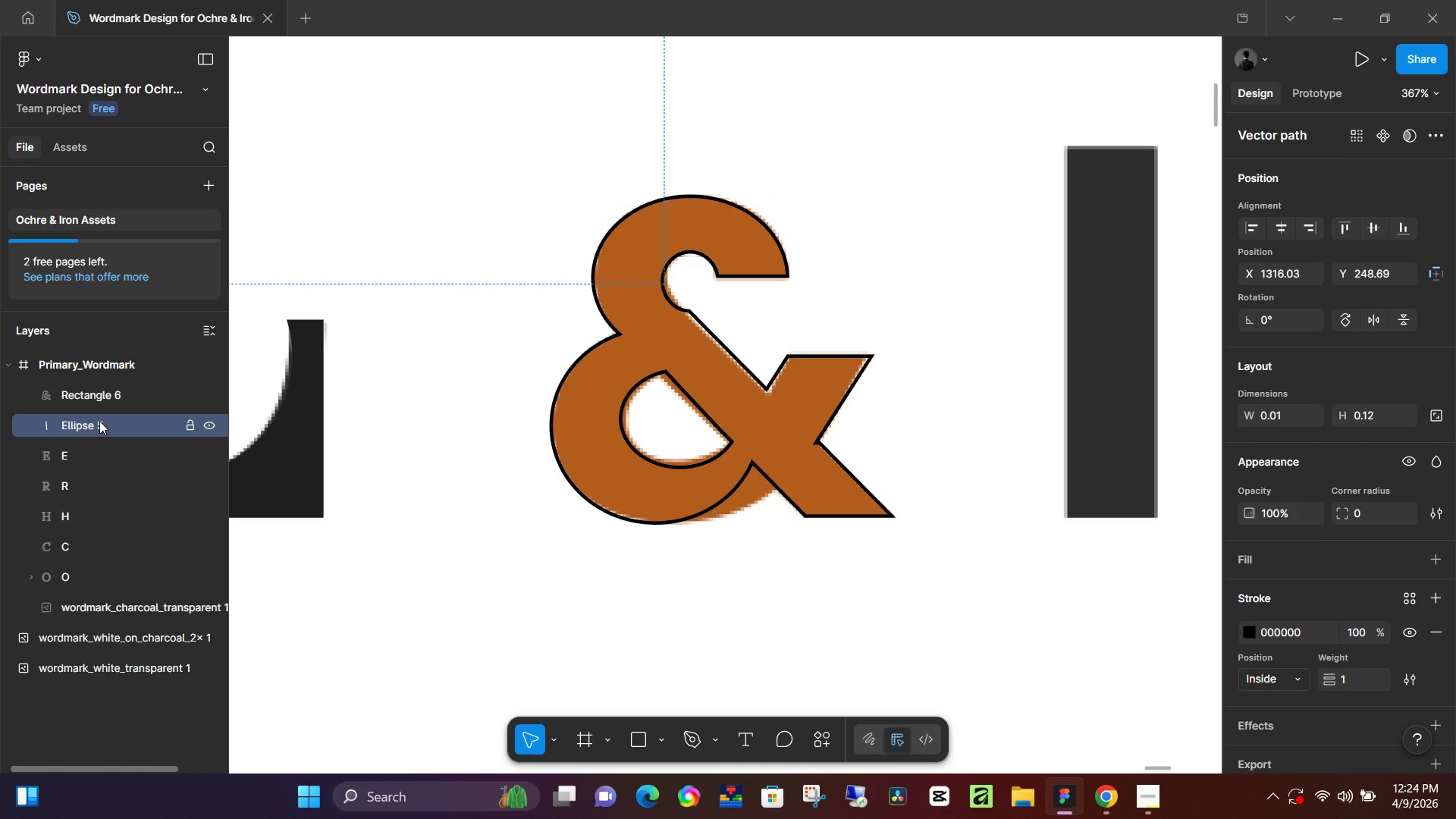 
hold_key(key=ControlLeft, duration=1.3)
scroll: coordinate [386, 472], scroll_direction: down, amount: 11.0
 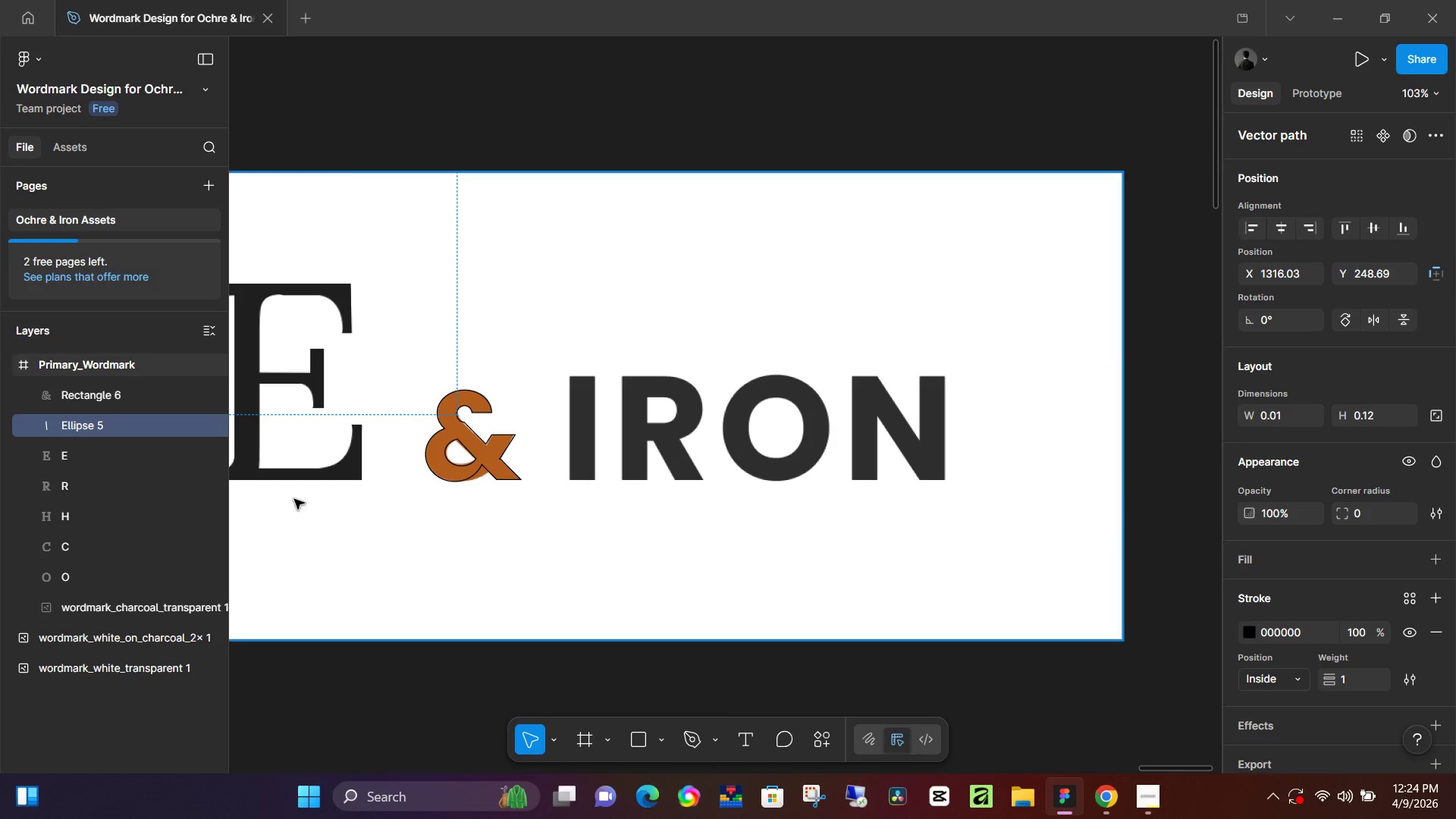 
hold_key(key=Space, duration=0.5)
 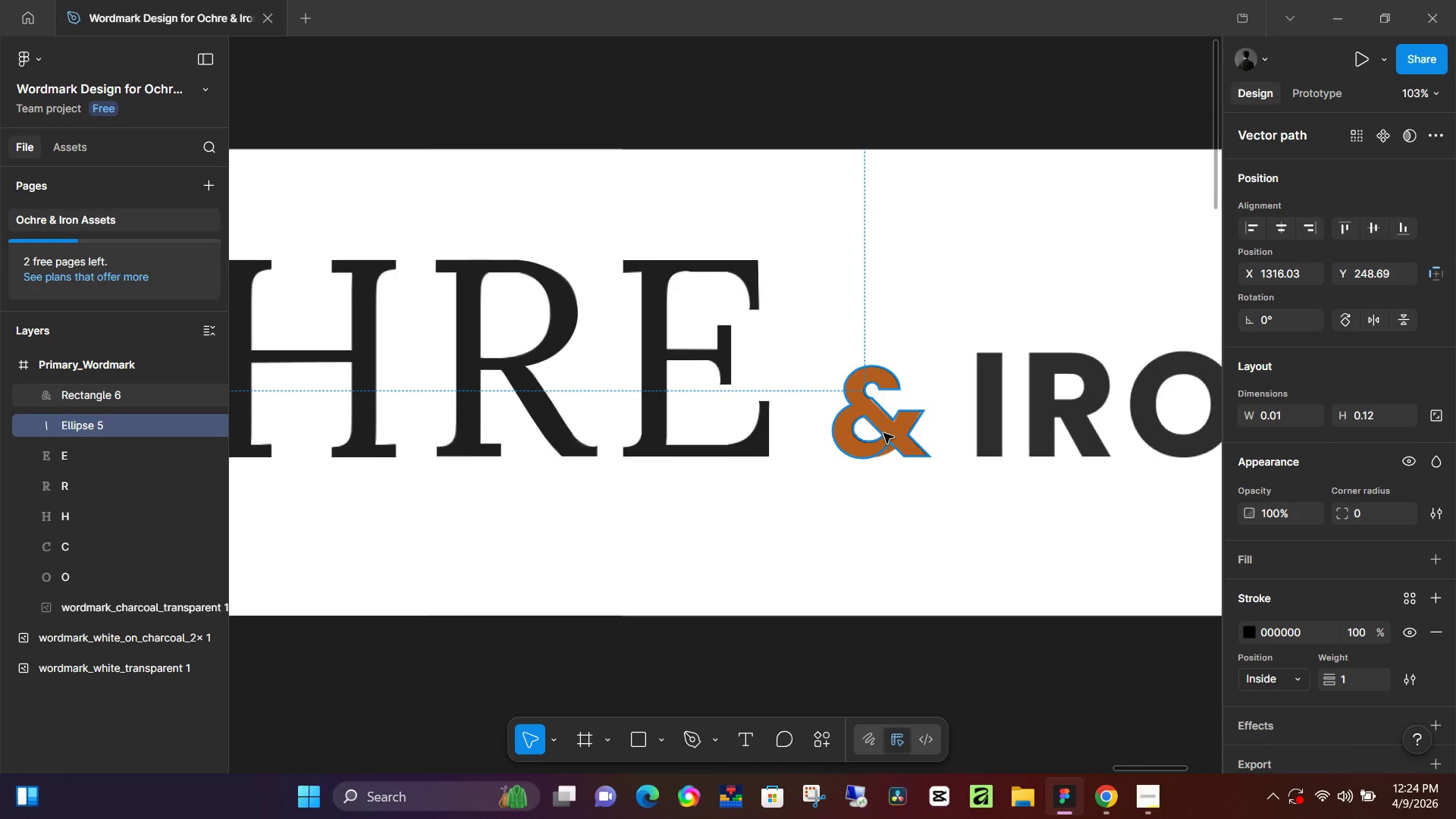 
left_click_drag(start_coordinate=[387, 514], to_coordinate=[795, 490])
 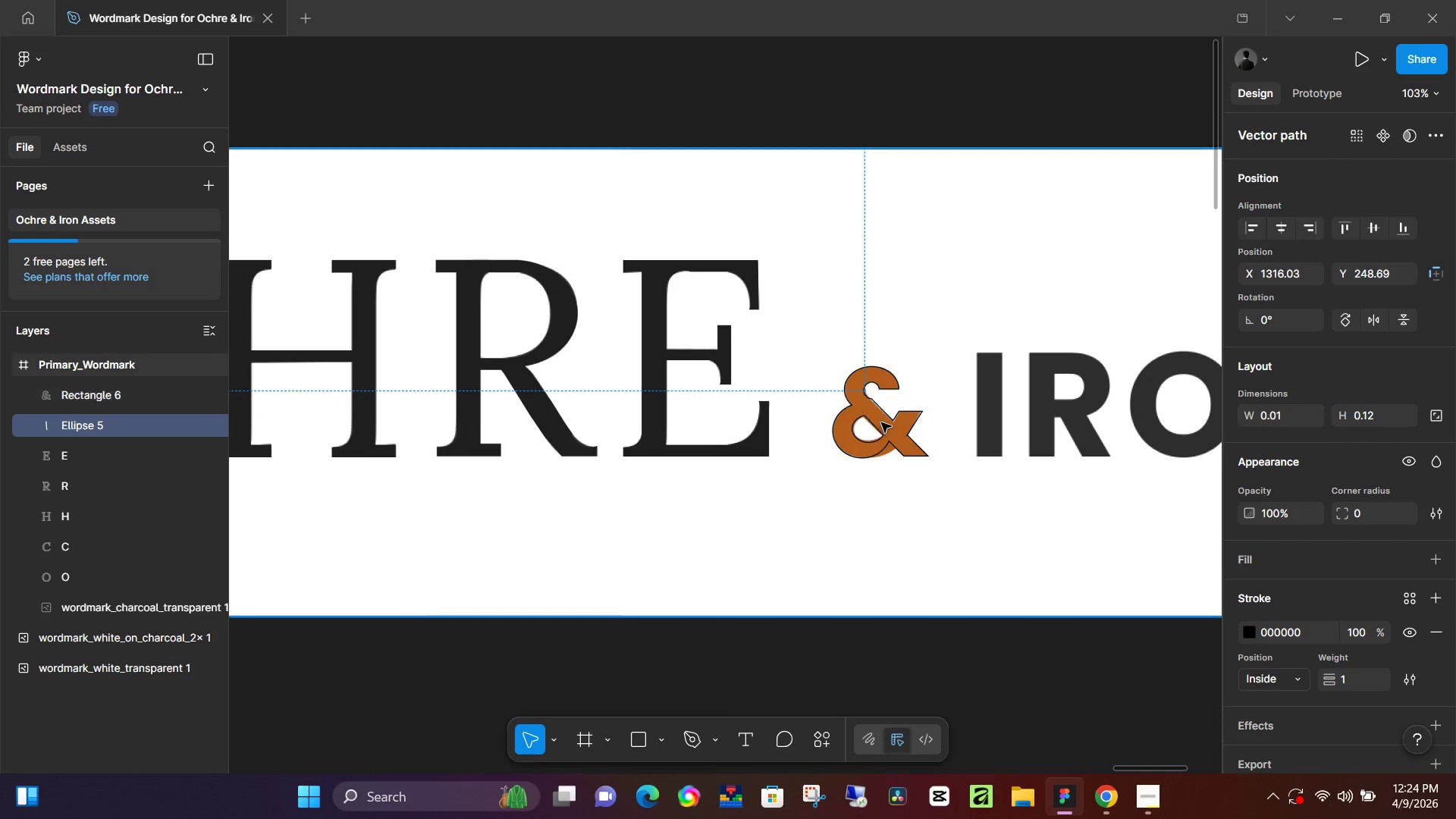 
hold_key(key=ControlLeft, duration=1.41)
scroll: coordinate [901, 453], scroll_direction: up, amount: 20.0
 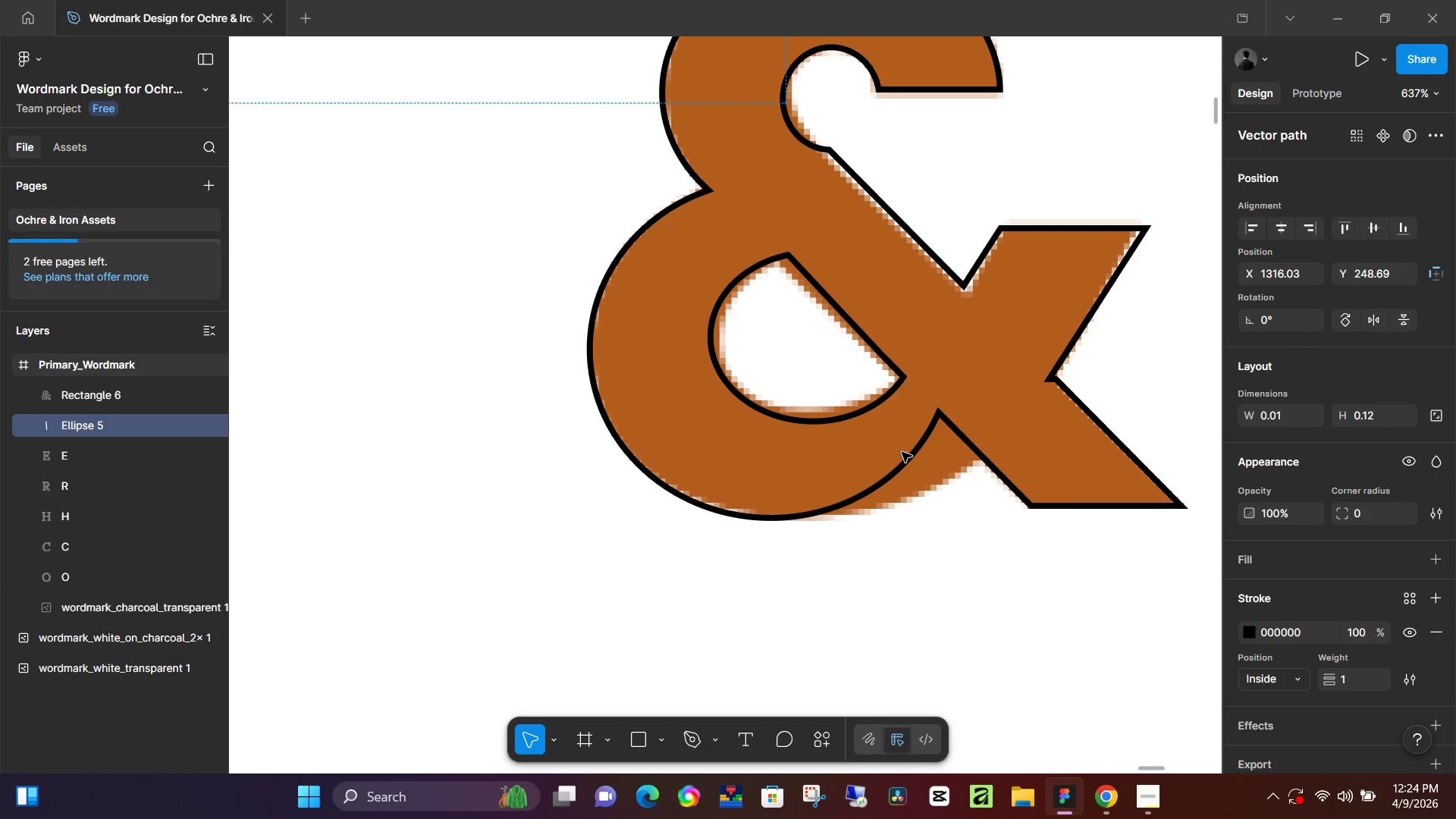 
key(Backspace)
 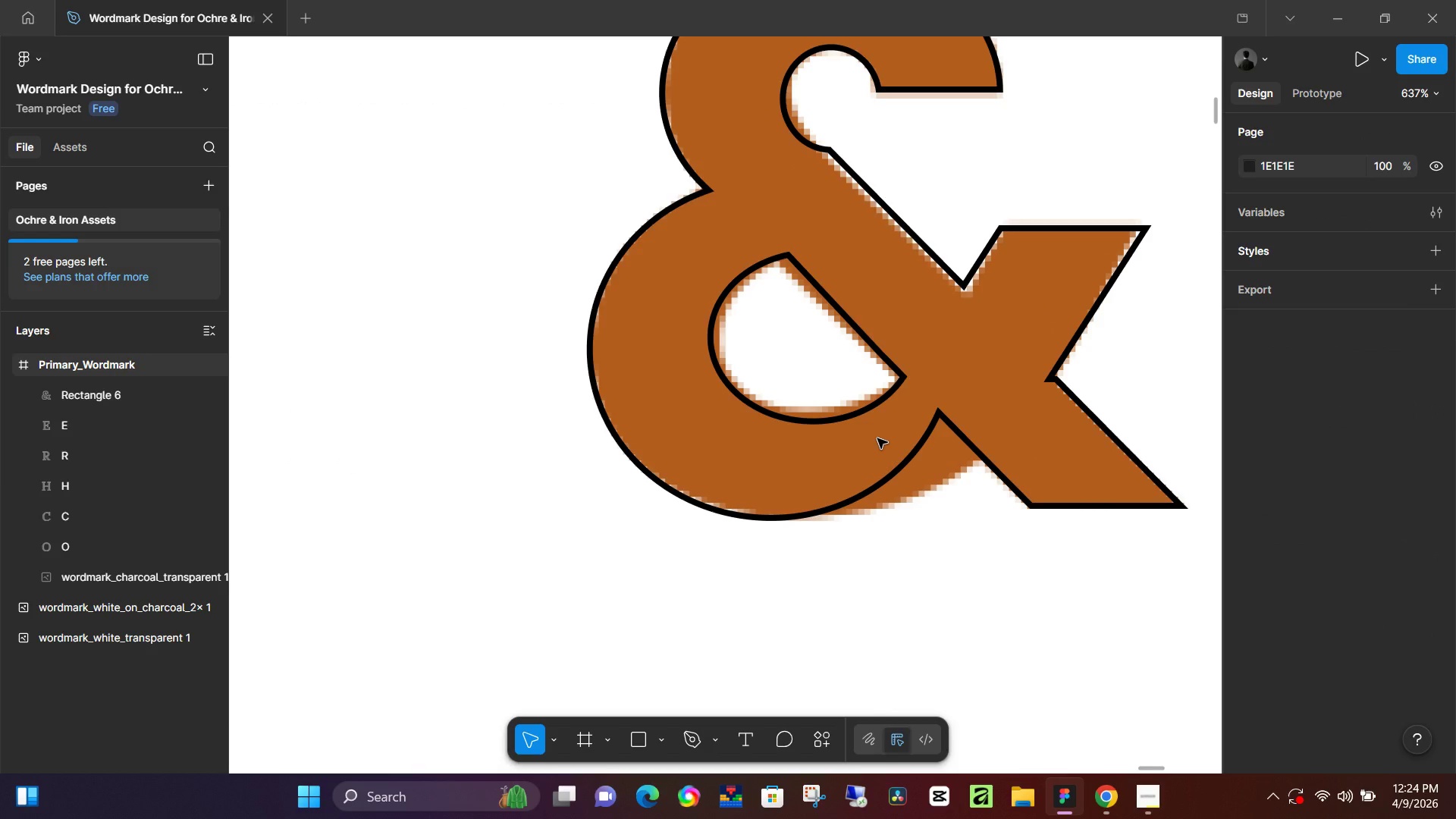 
hold_key(key=ControlLeft, duration=0.78)
scroll: coordinate [870, 420], scroll_direction: down, amount: 11.0
 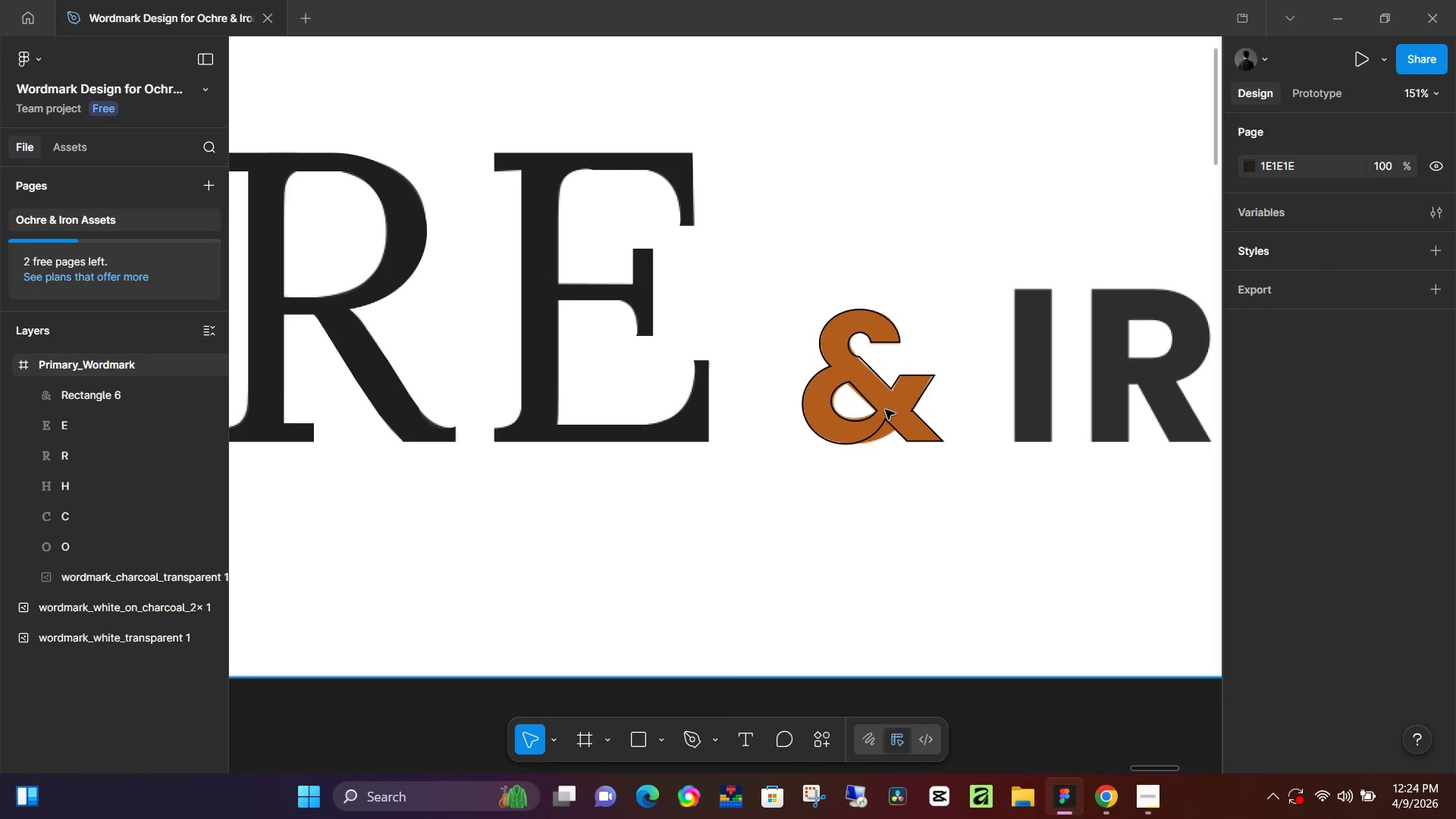 
double_click([884, 421])
 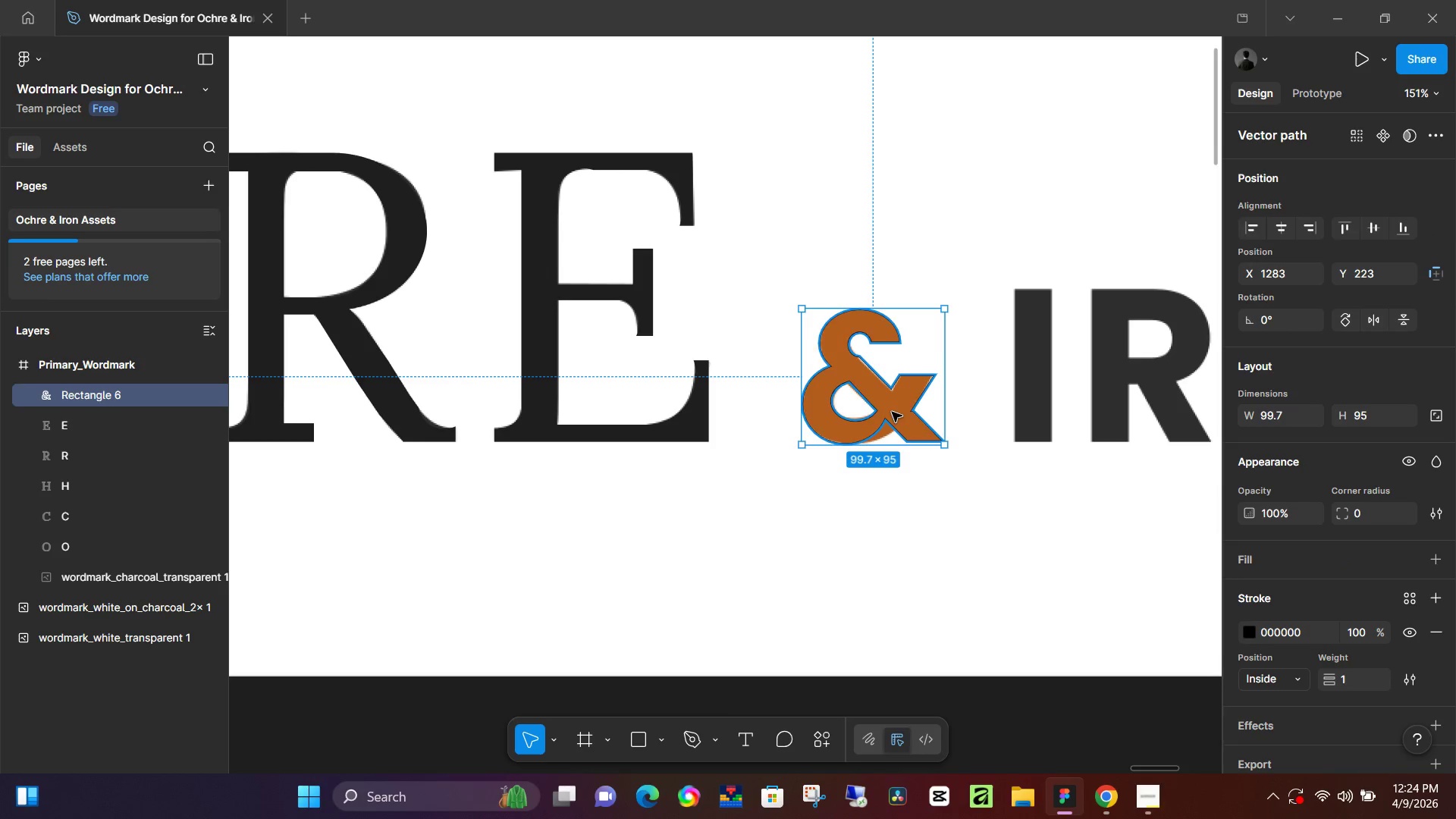 
left_click_drag(start_coordinate=[892, 412], to_coordinate=[846, 524])
 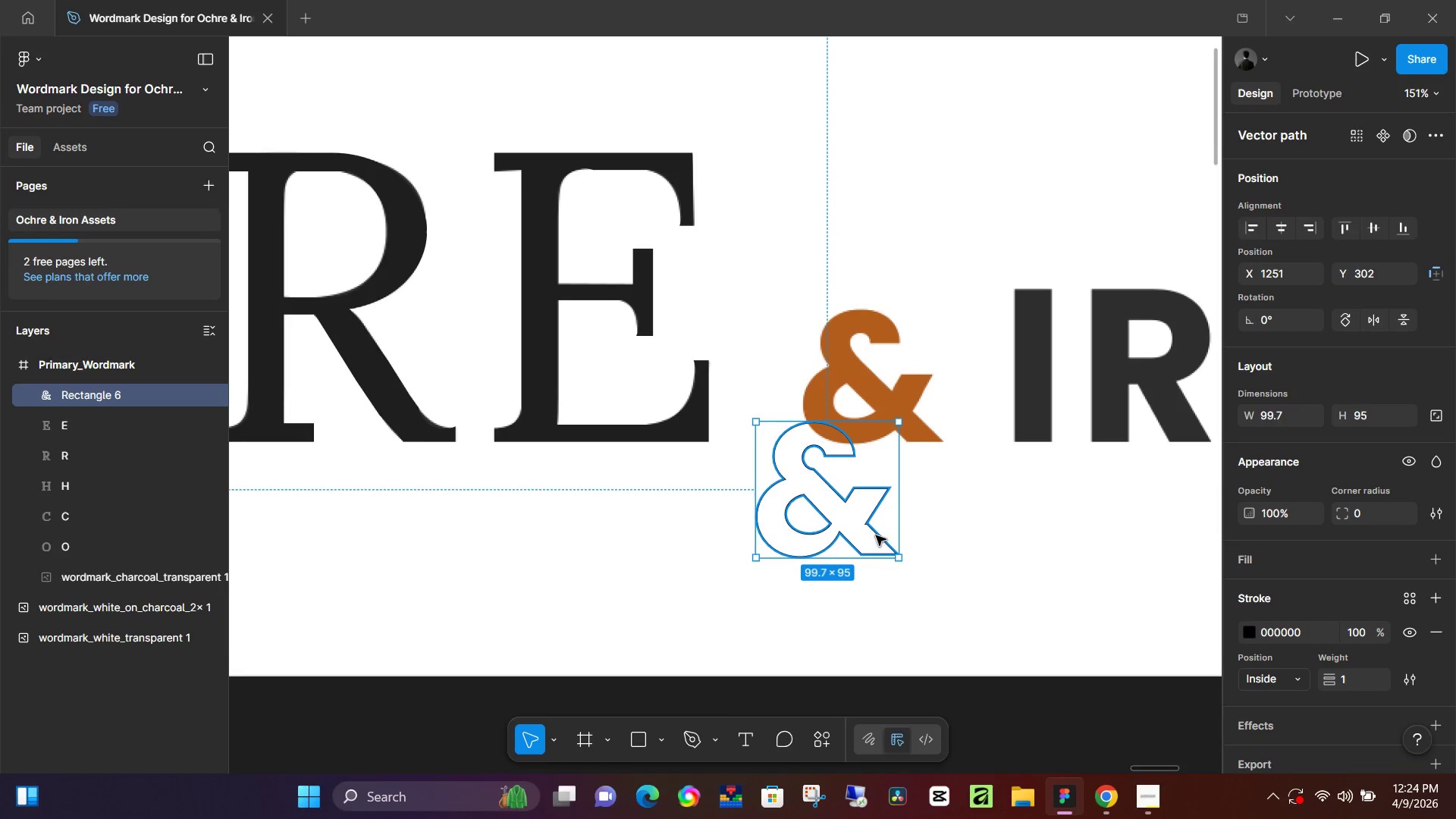 
key(Control+Z)
 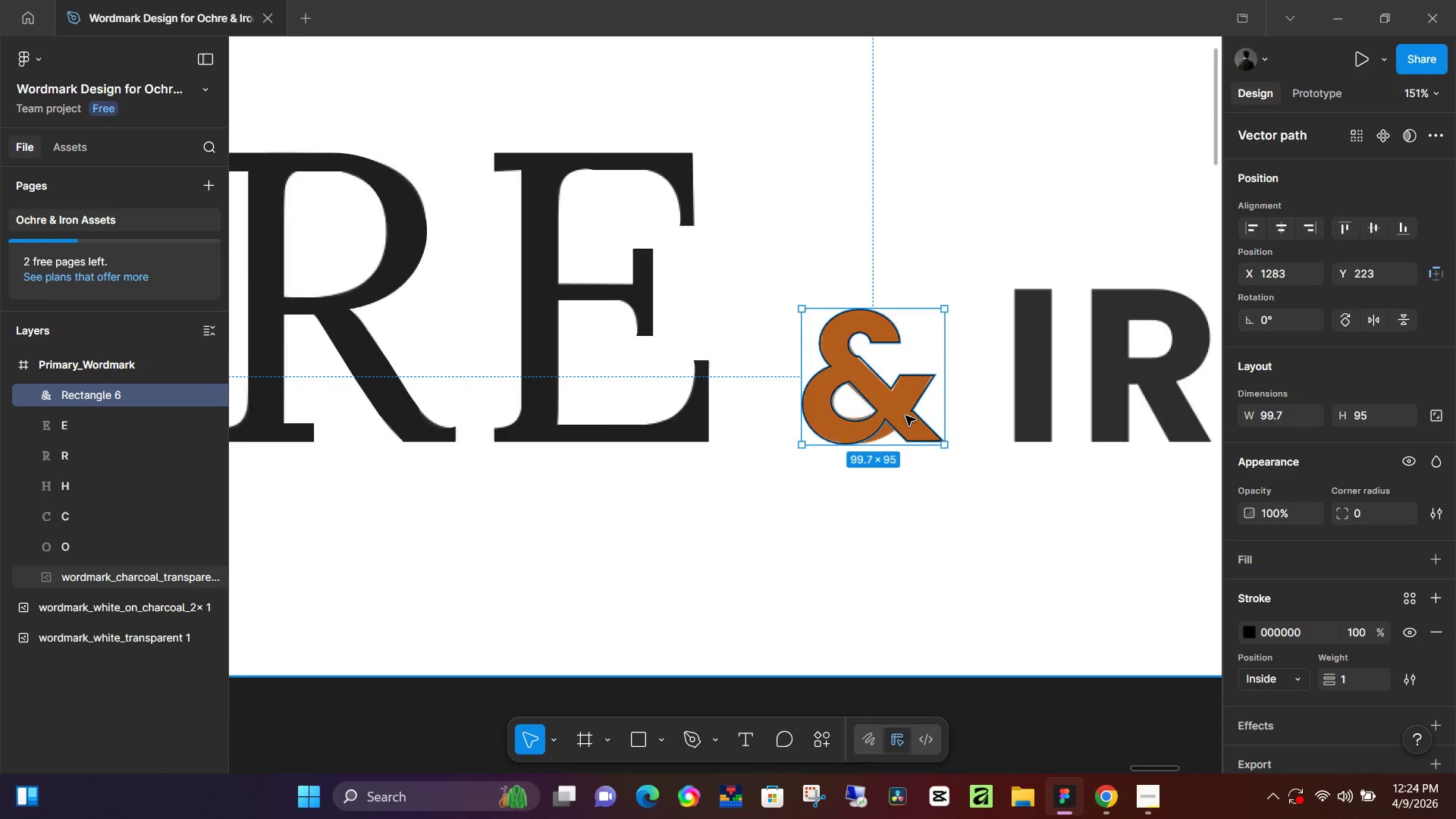 
left_click([812, 408])
 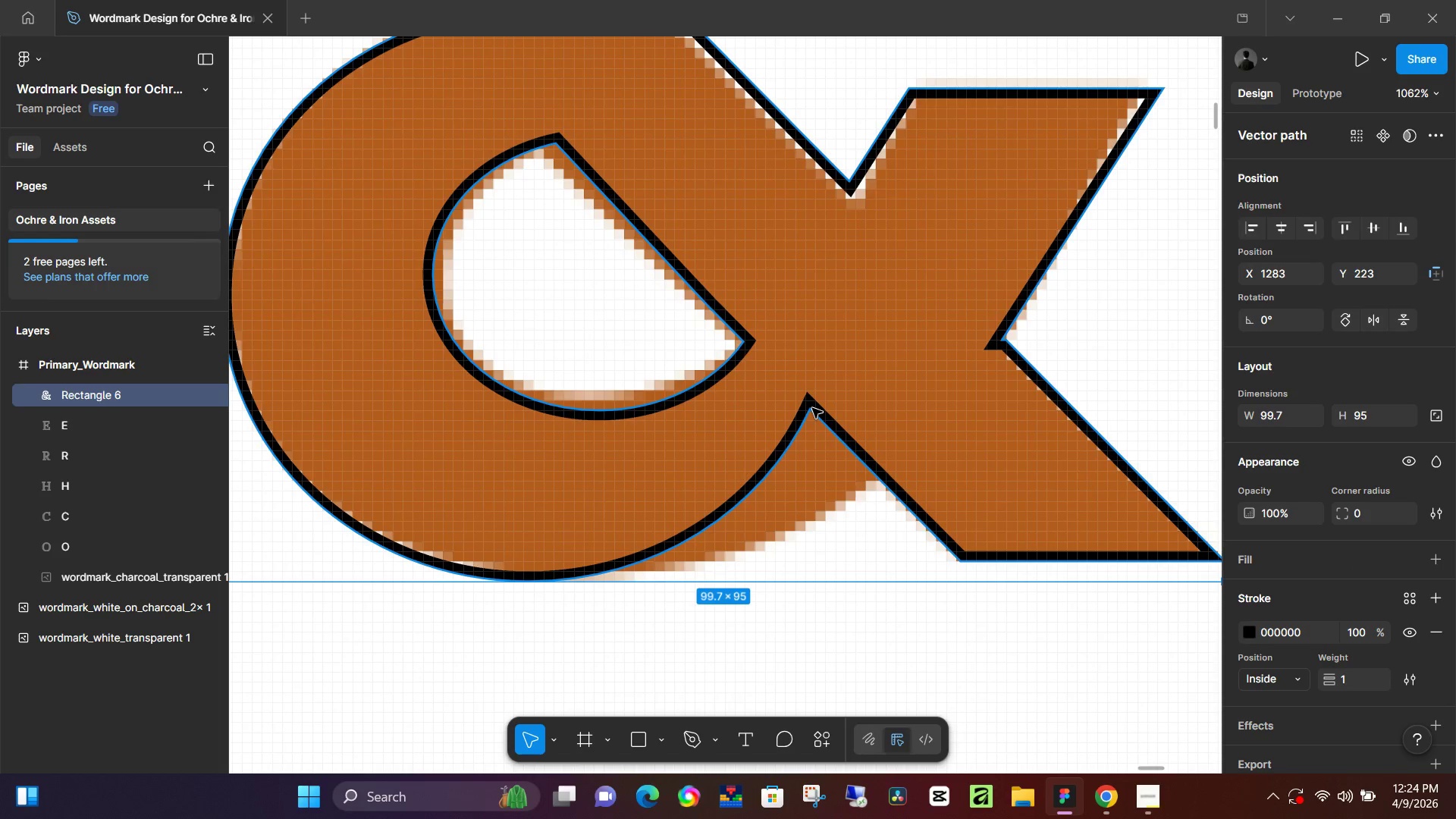 
scroll: coordinate [828, 417], scroll_direction: up, amount: 21.0
 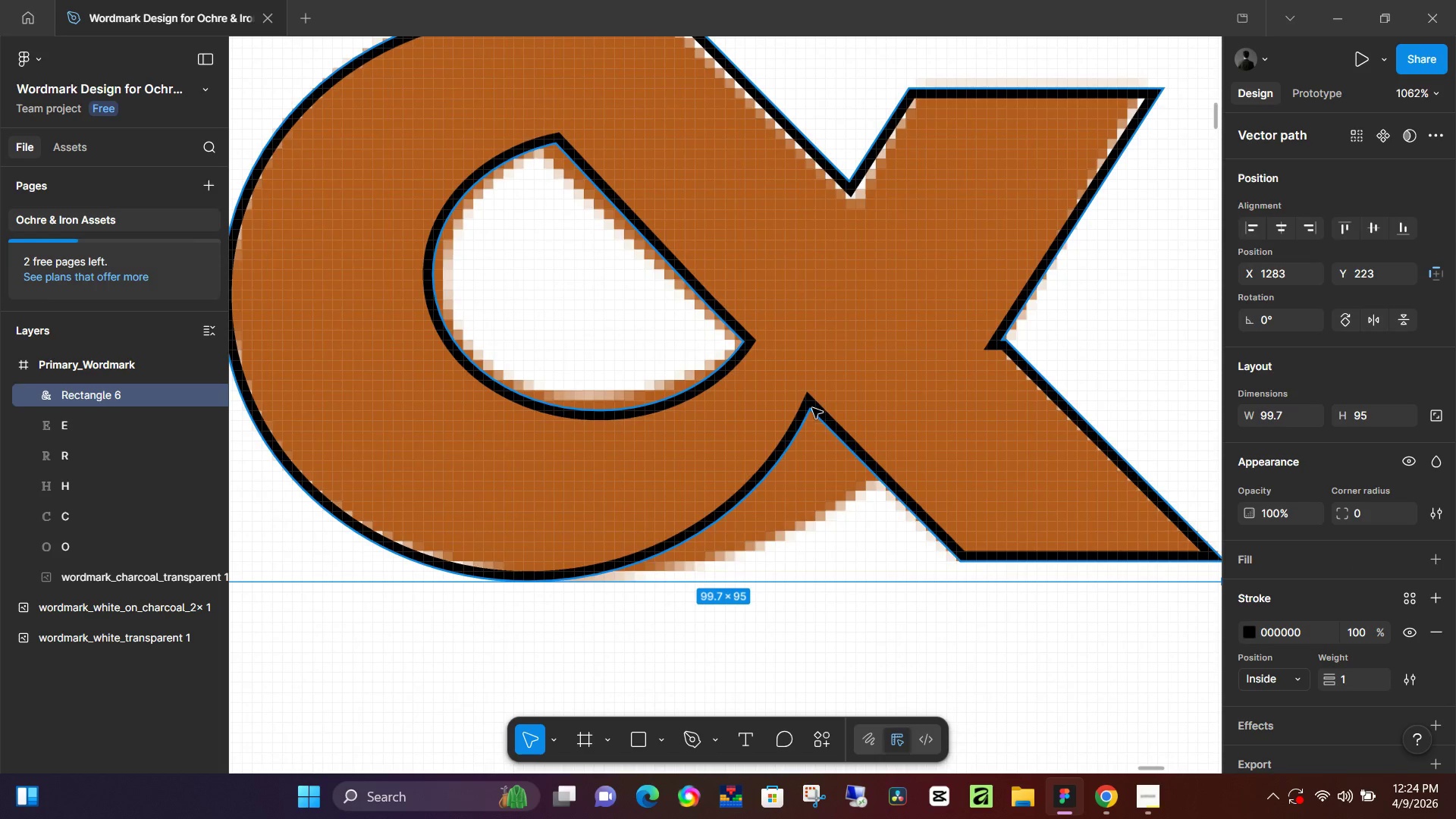 
double_click([812, 408])
 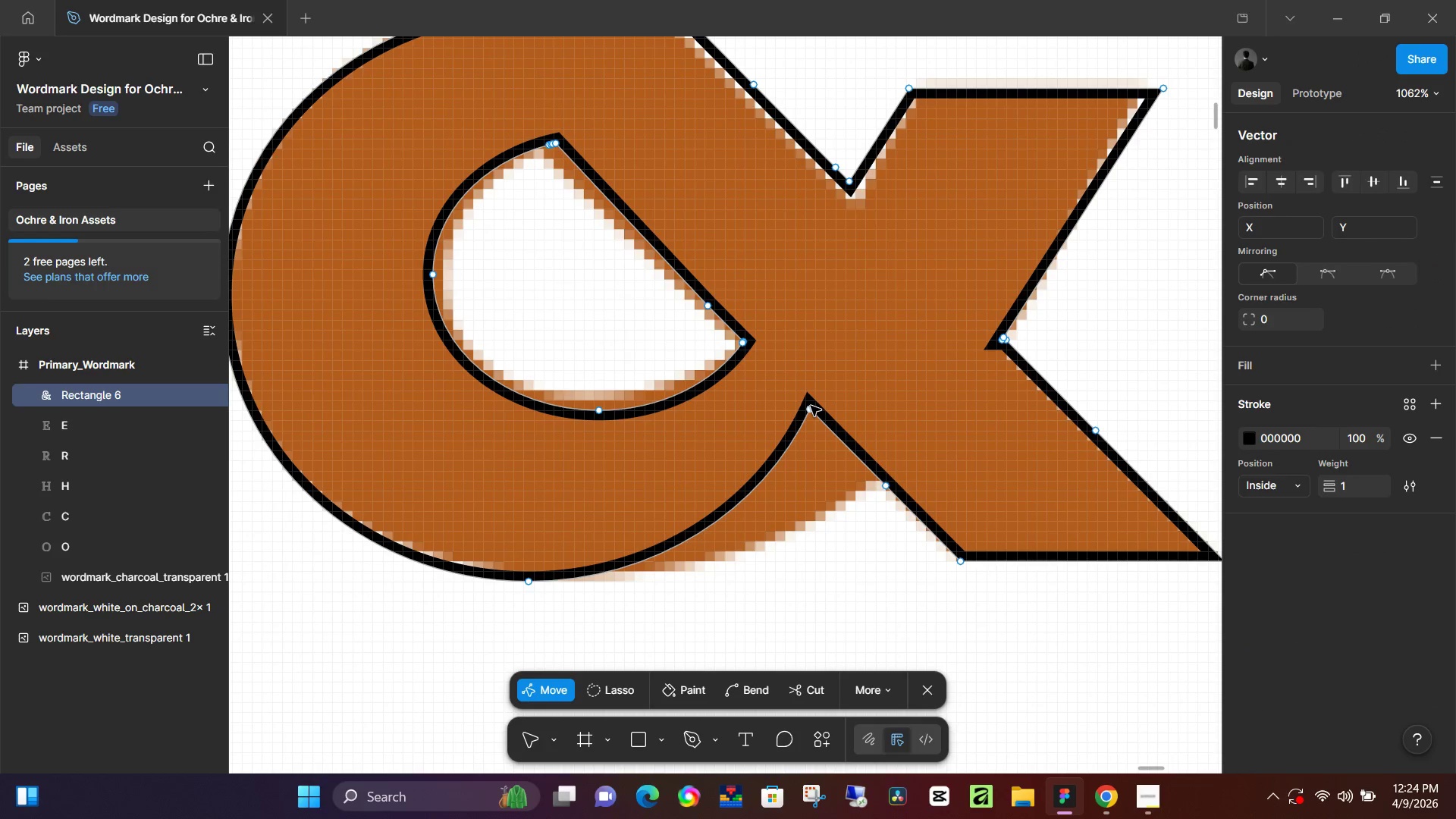 
left_click_drag(start_coordinate=[811, 406], to_coordinate=[882, 460])
 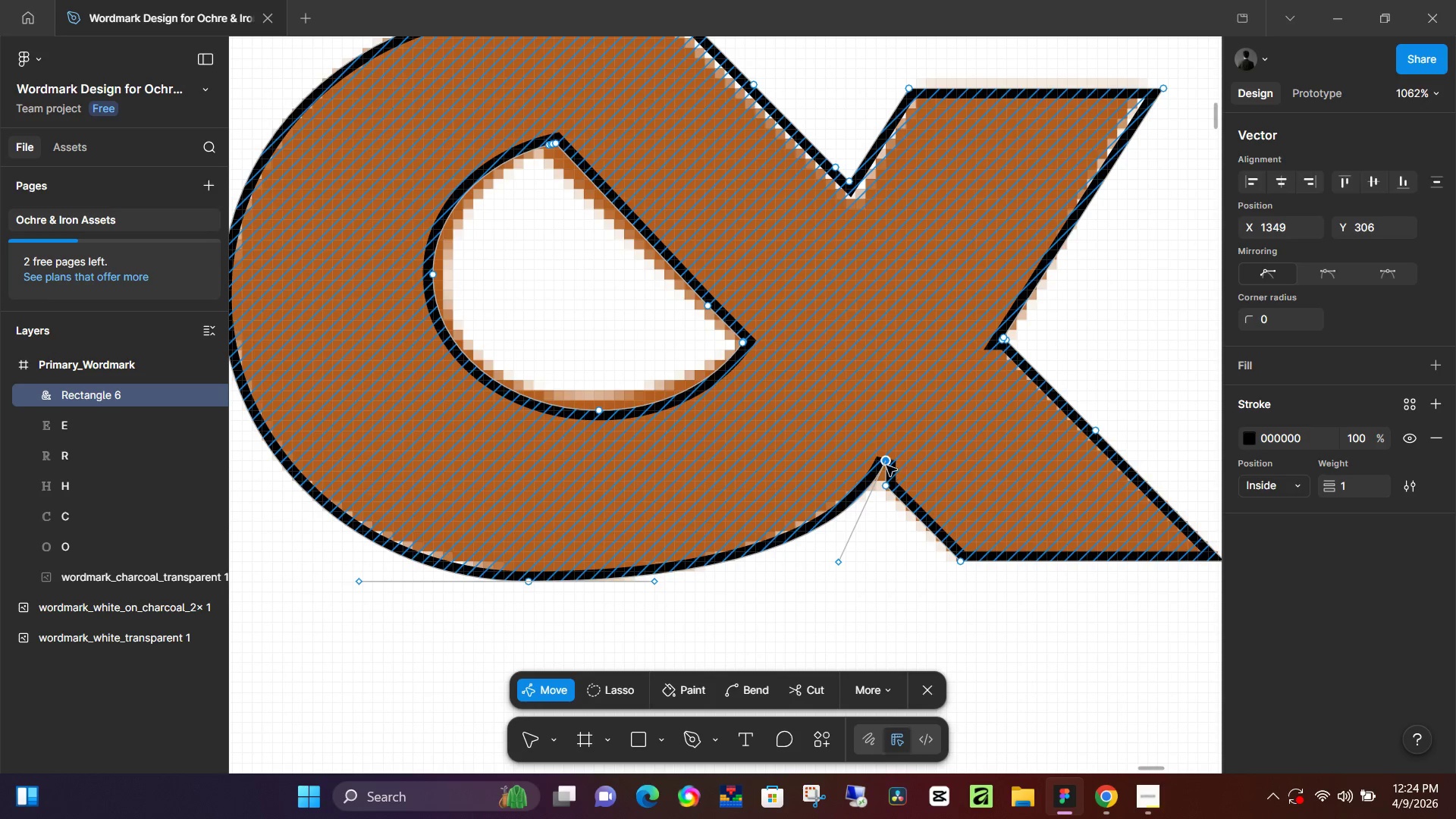 
left_click_drag(start_coordinate=[886, 463], to_coordinate=[875, 485])
 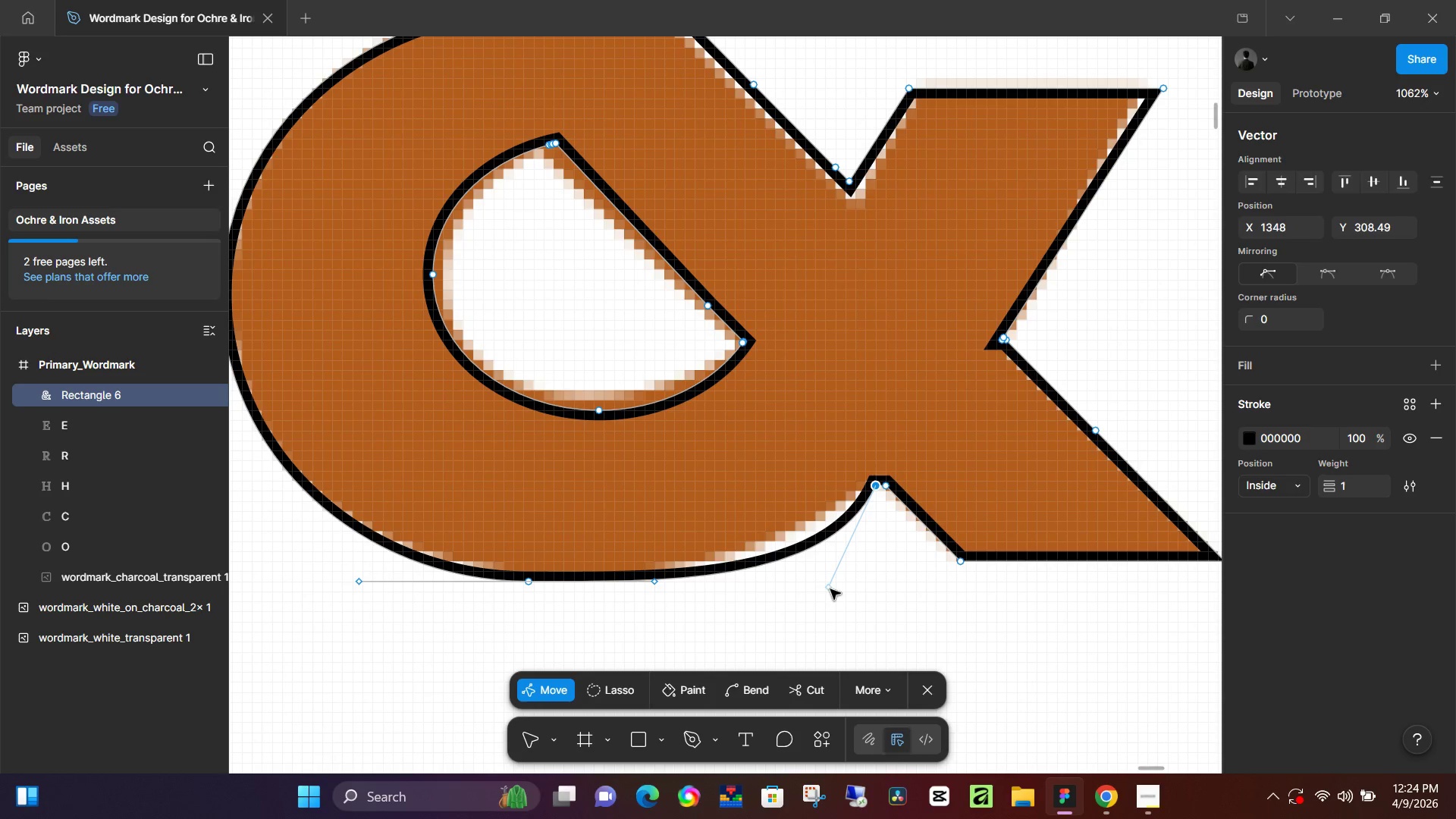 
hold_key(key=AltLeft, duration=1.52)
left_click_drag(start_coordinate=[830, 590], to_coordinate=[805, 554])
 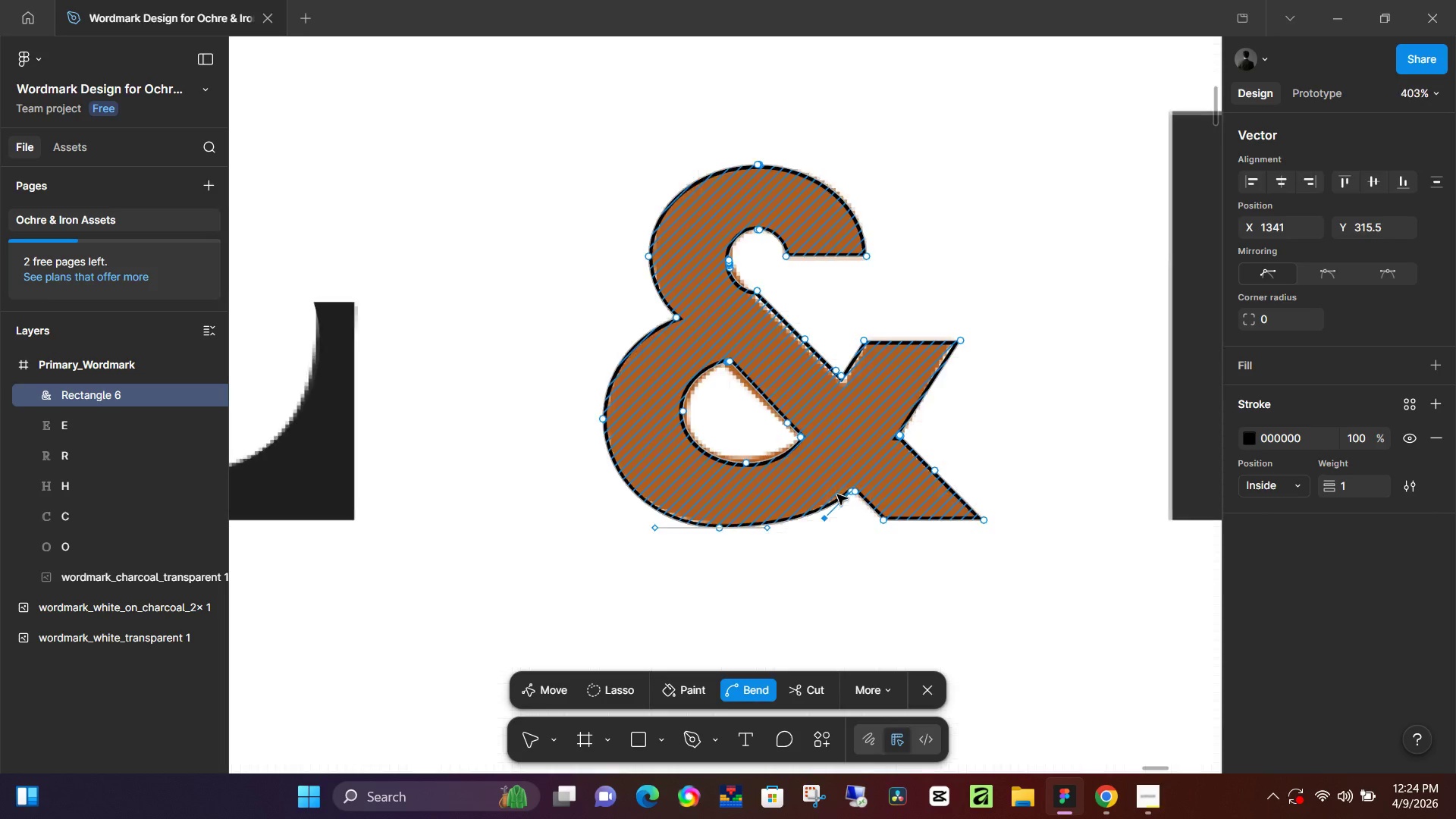 
hold_key(key=AltLeft, duration=1.5)
 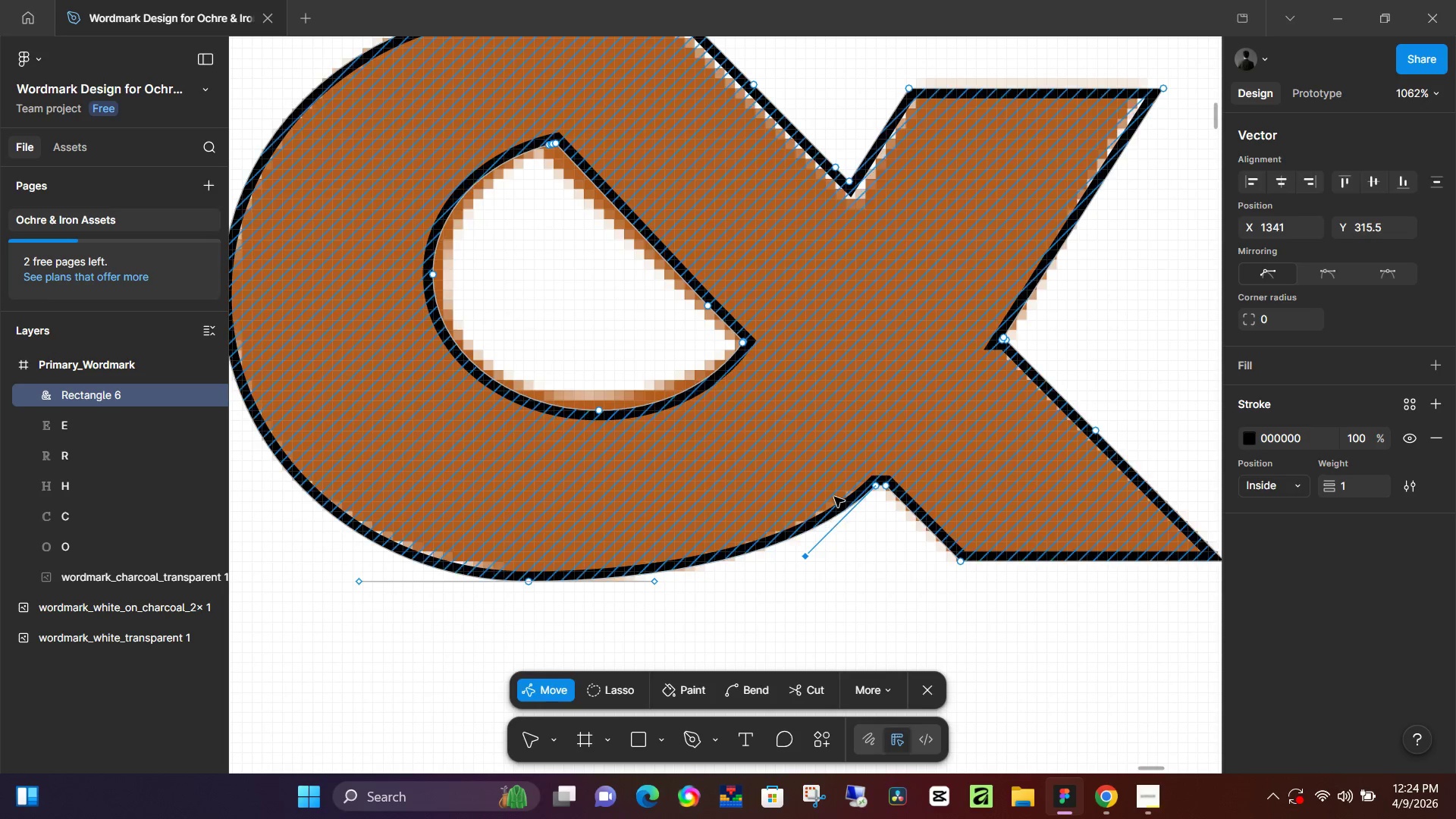 
hold_key(key=AltLeft, duration=0.33)
 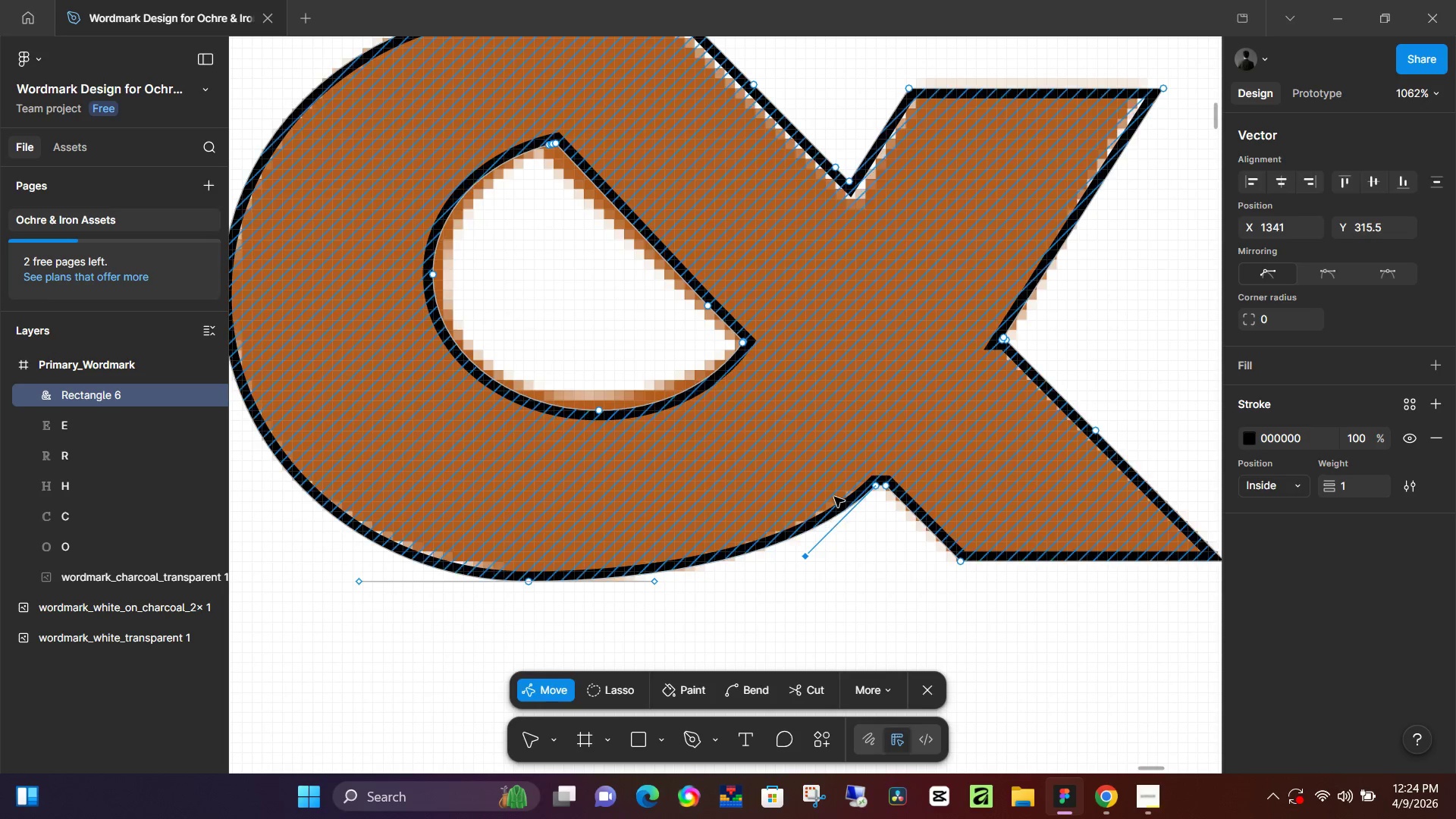 
hold_key(key=ControlLeft, duration=0.89)
scroll: coordinate [837, 494], scroll_direction: down, amount: 7.0
 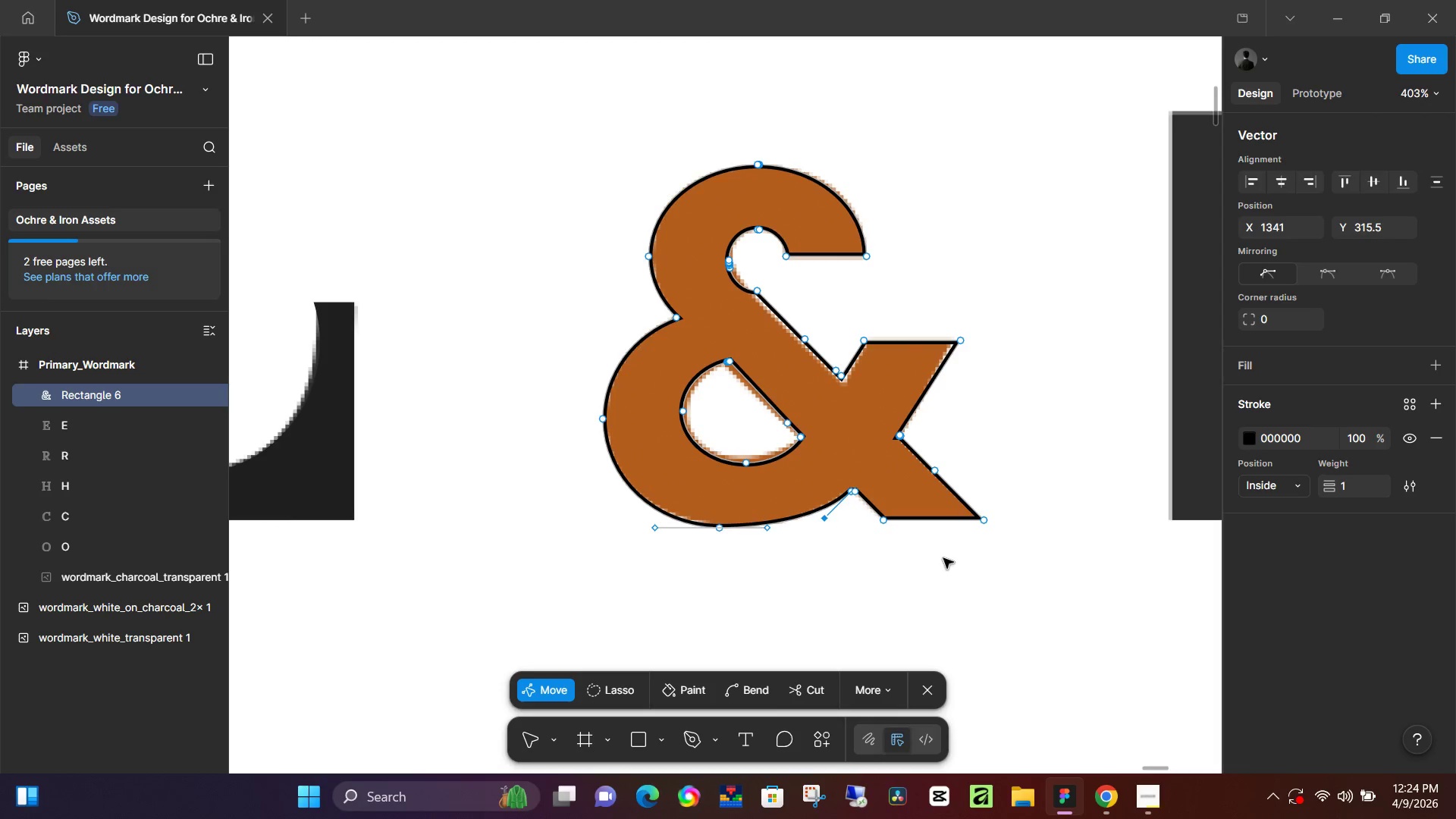 
left_click([943, 560])
 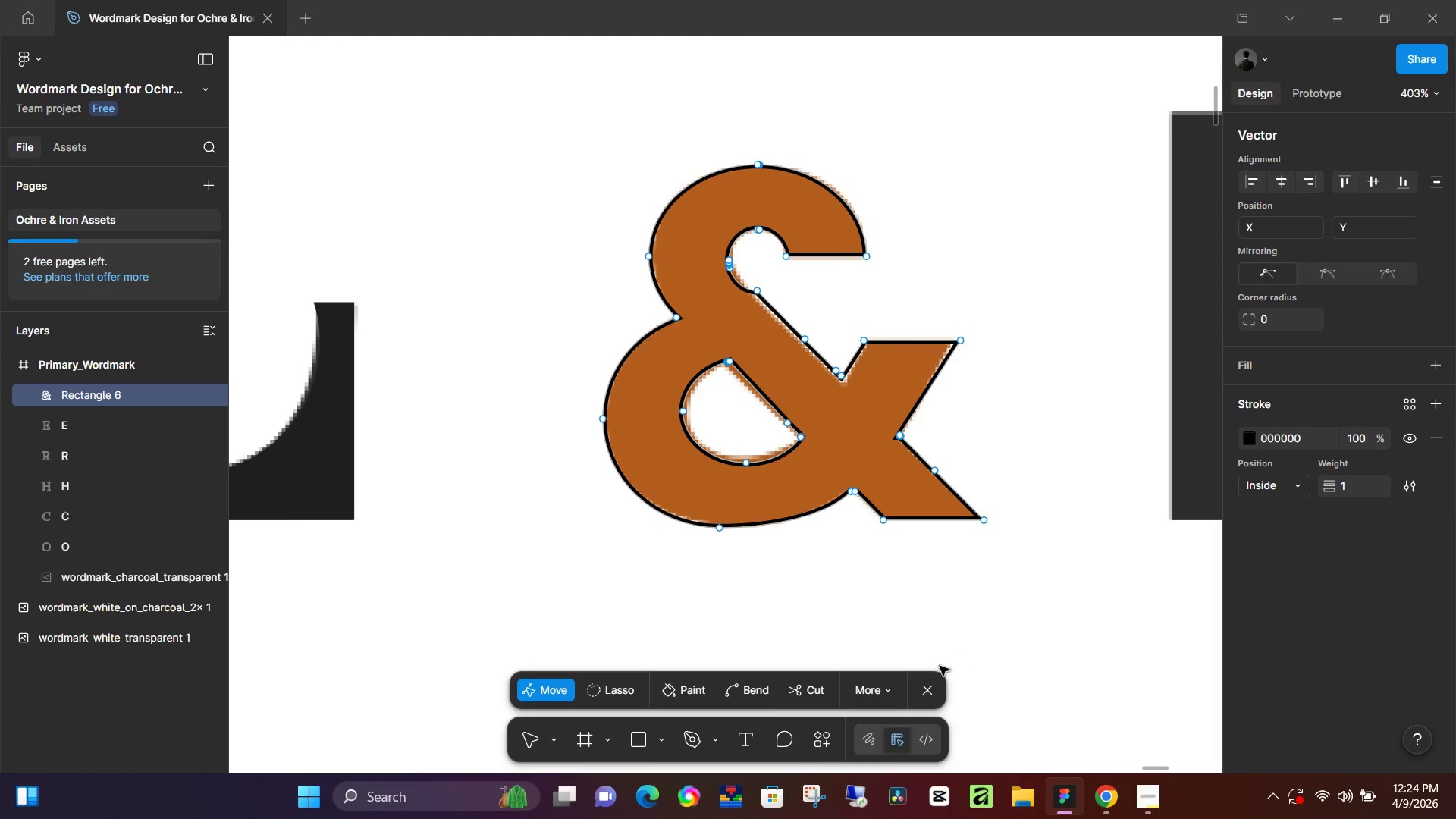 
left_click([924, 687])
 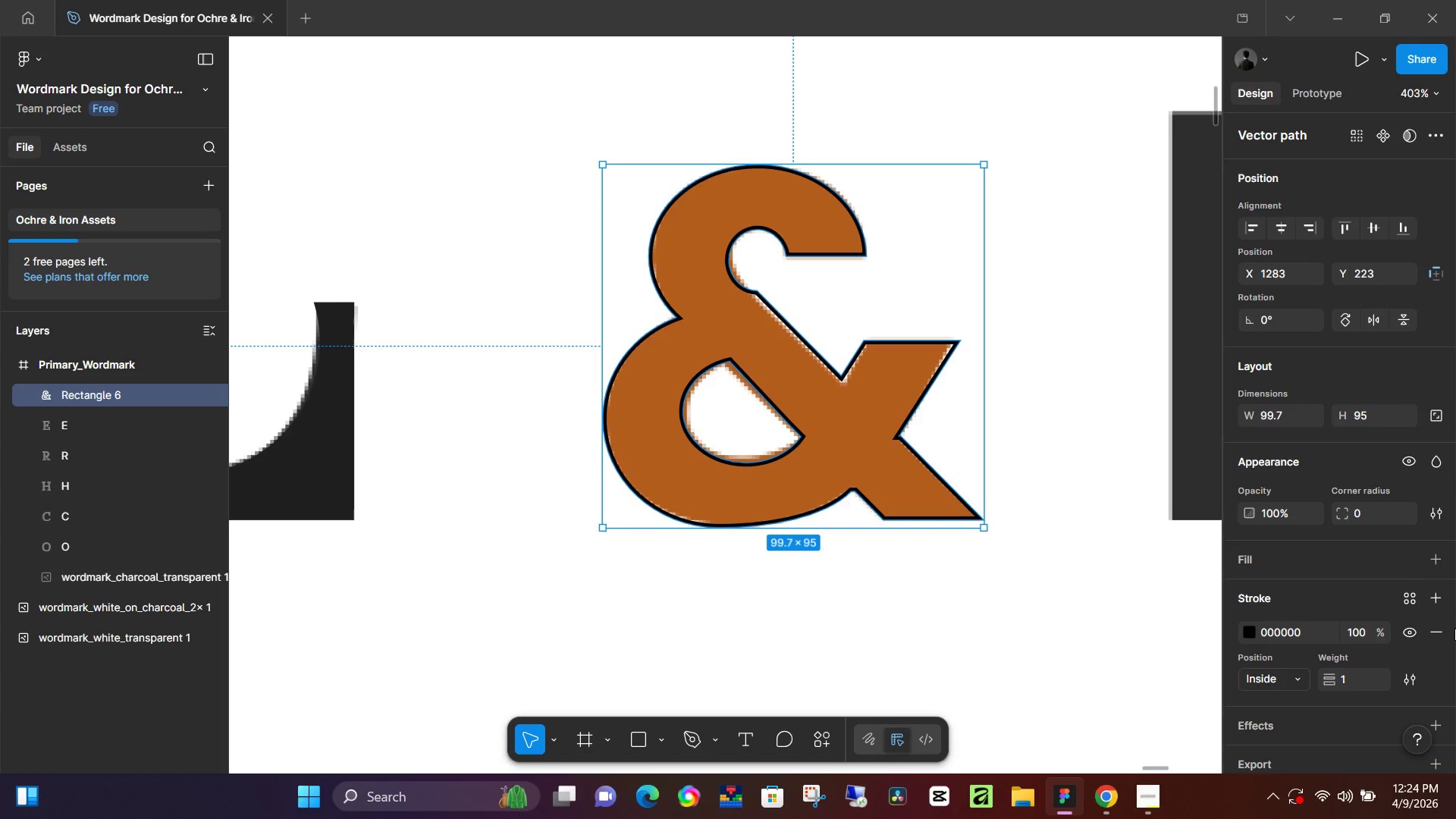 
left_click([1440, 627])
 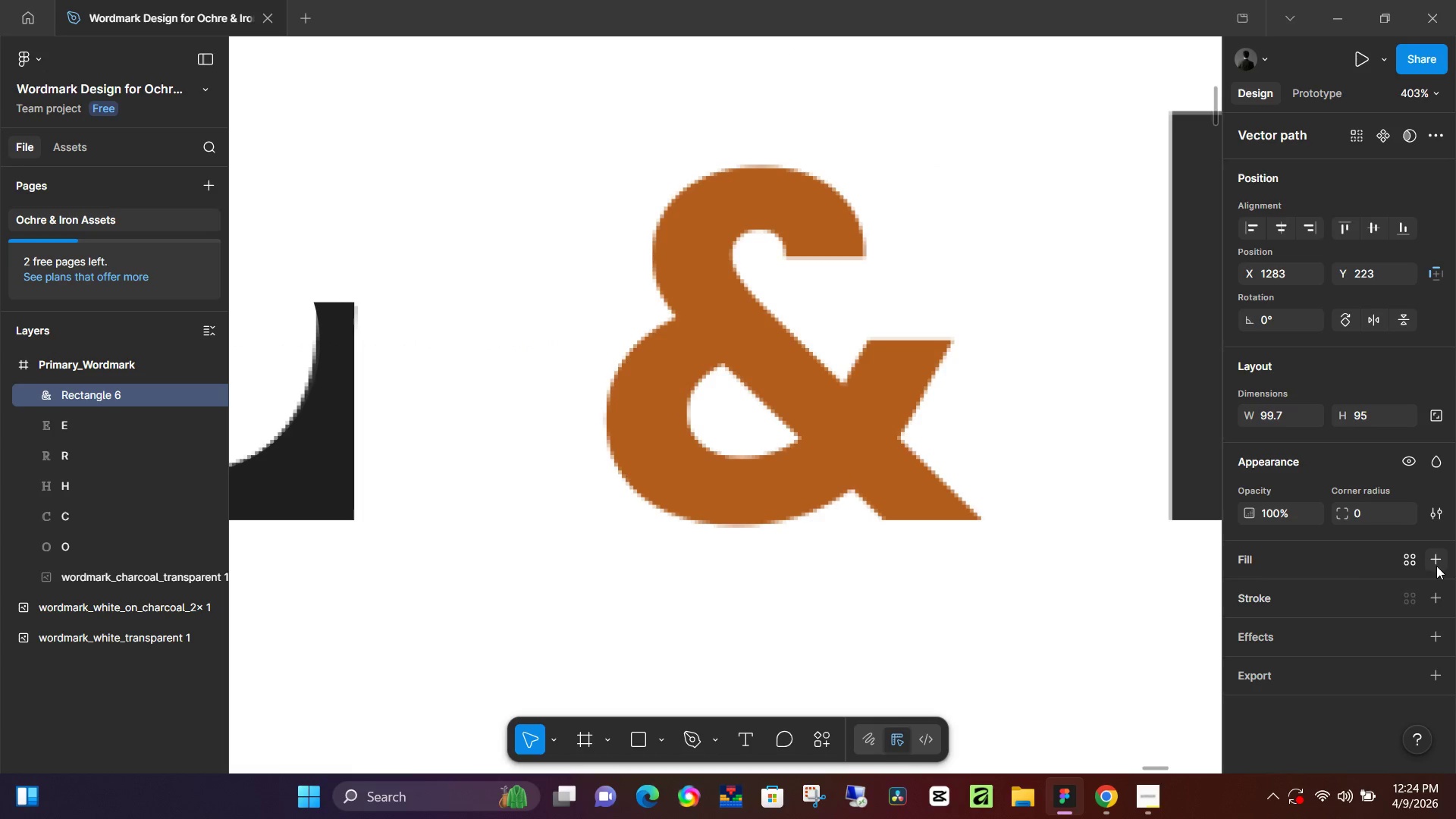 
left_click([1436, 563])
 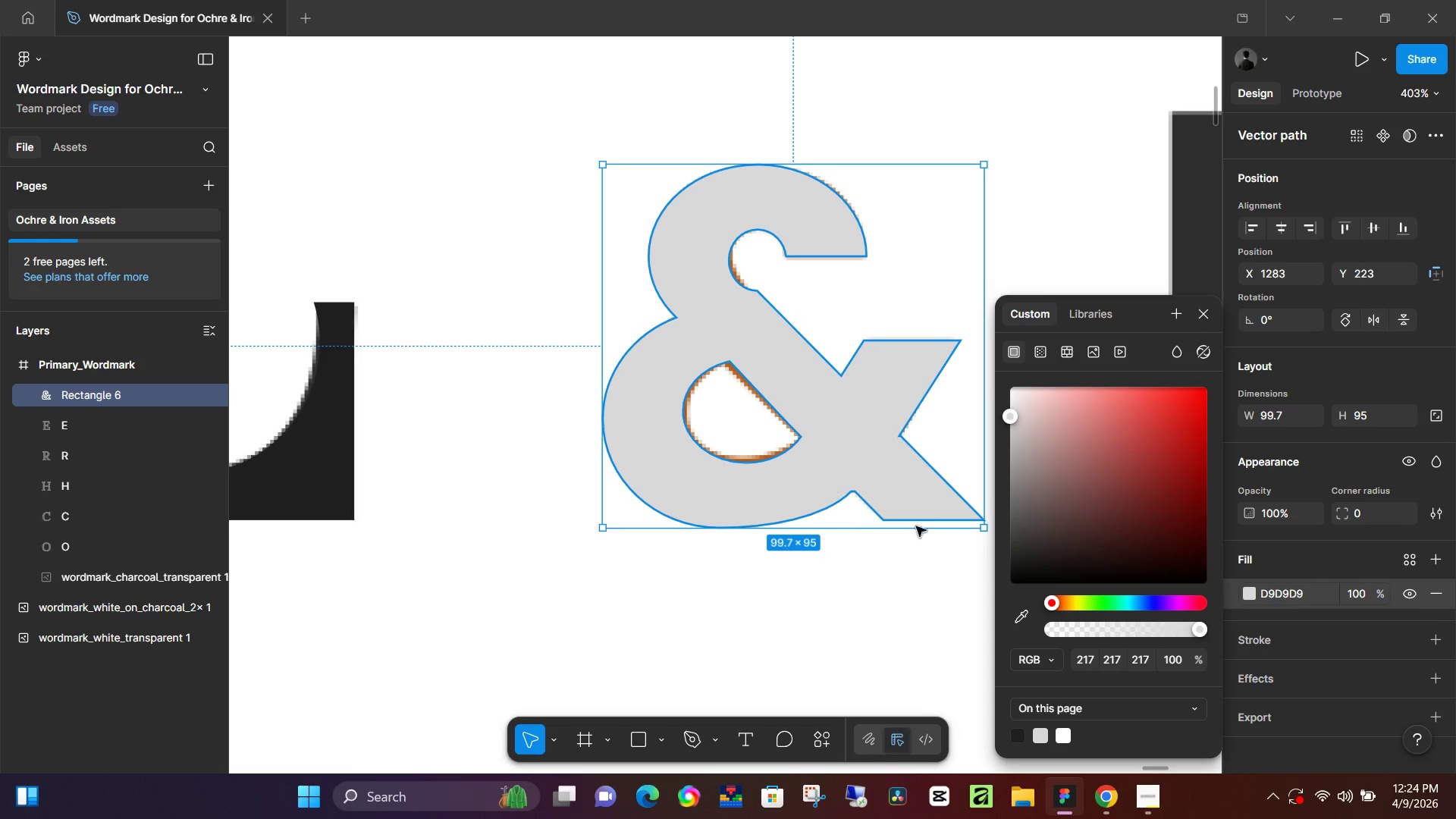 
left_click_drag(start_coordinate=[846, 405], to_coordinate=[659, 509])
 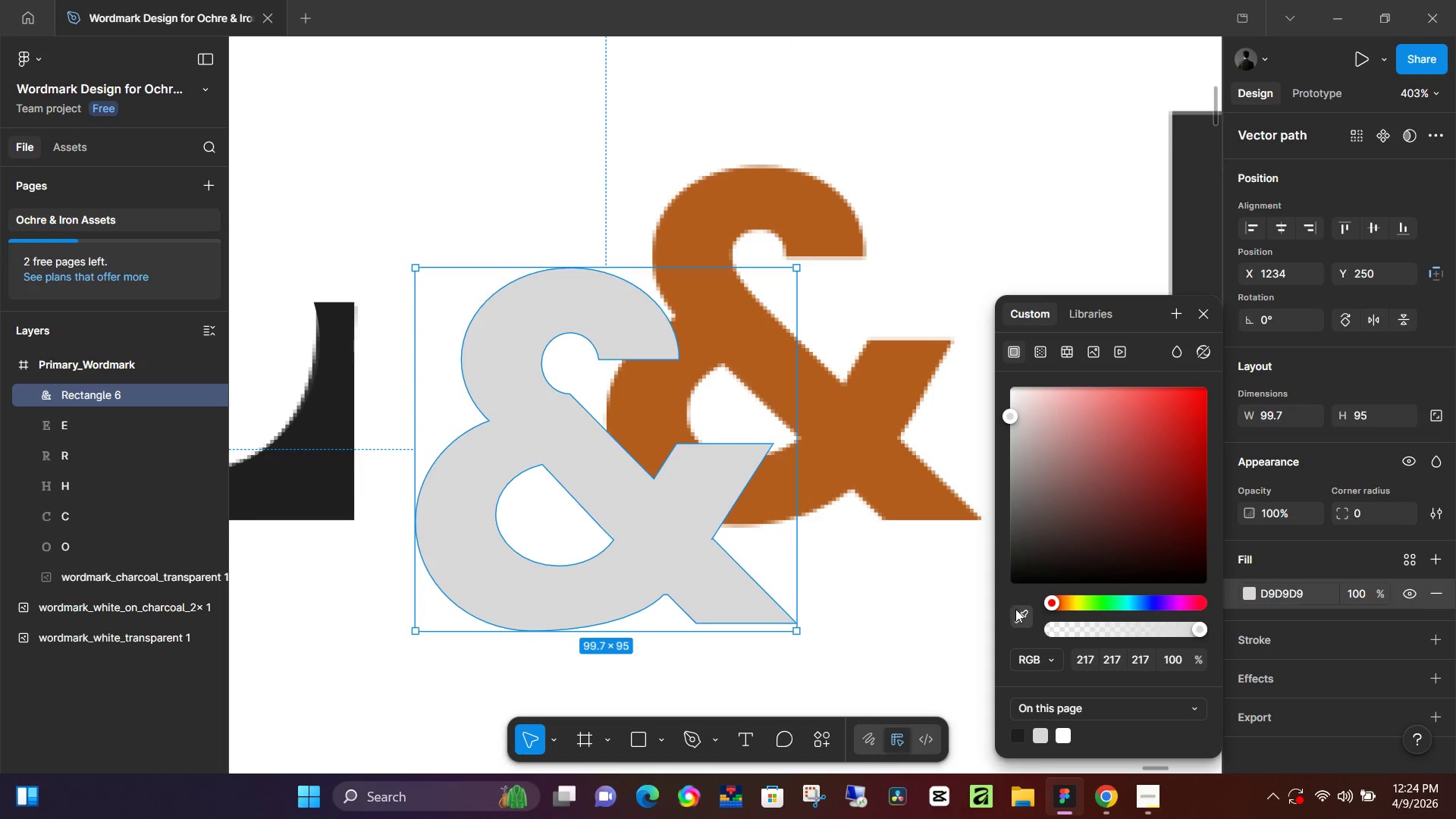 
double_click([1021, 611])
 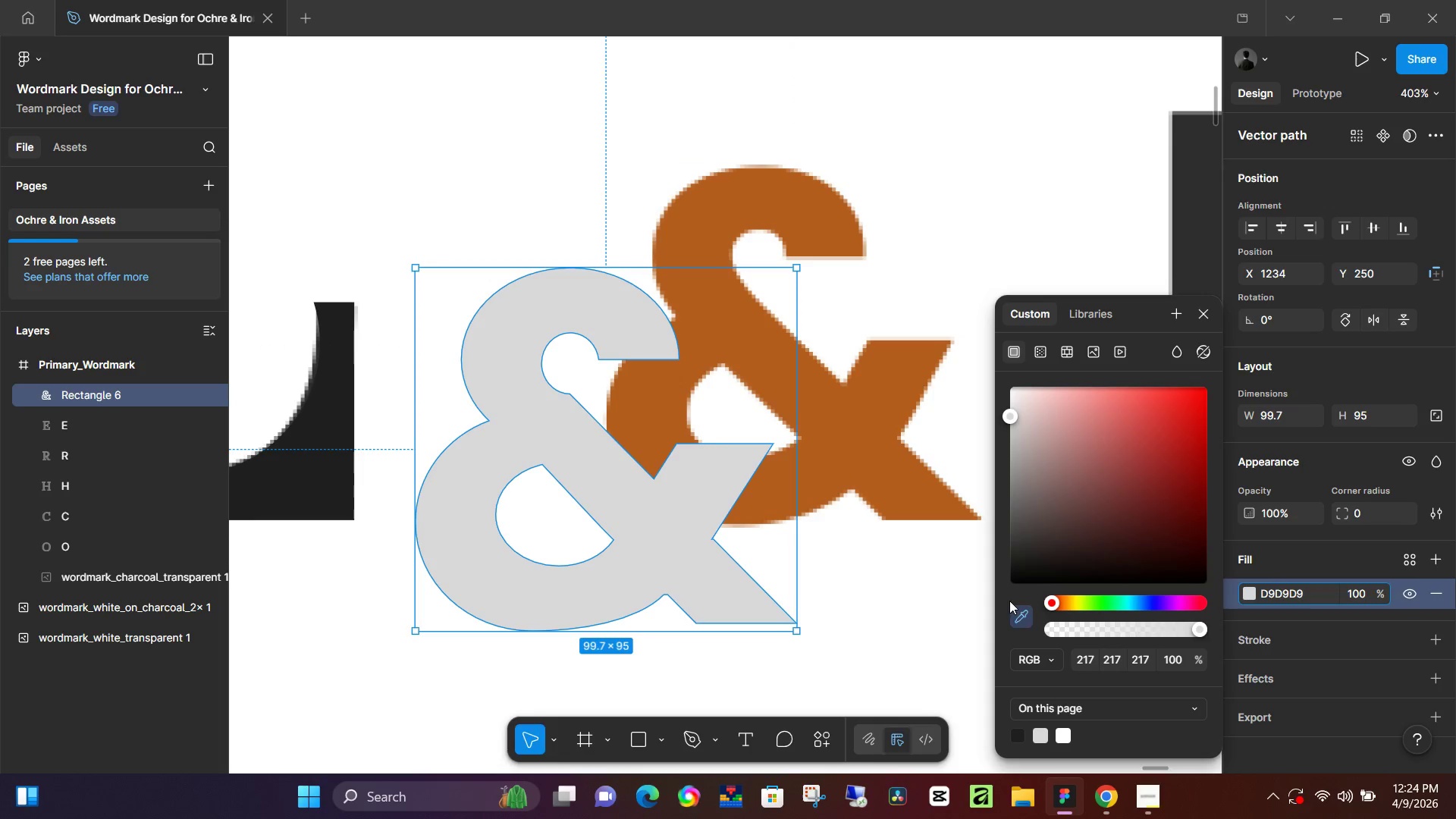 
left_click([877, 457])
 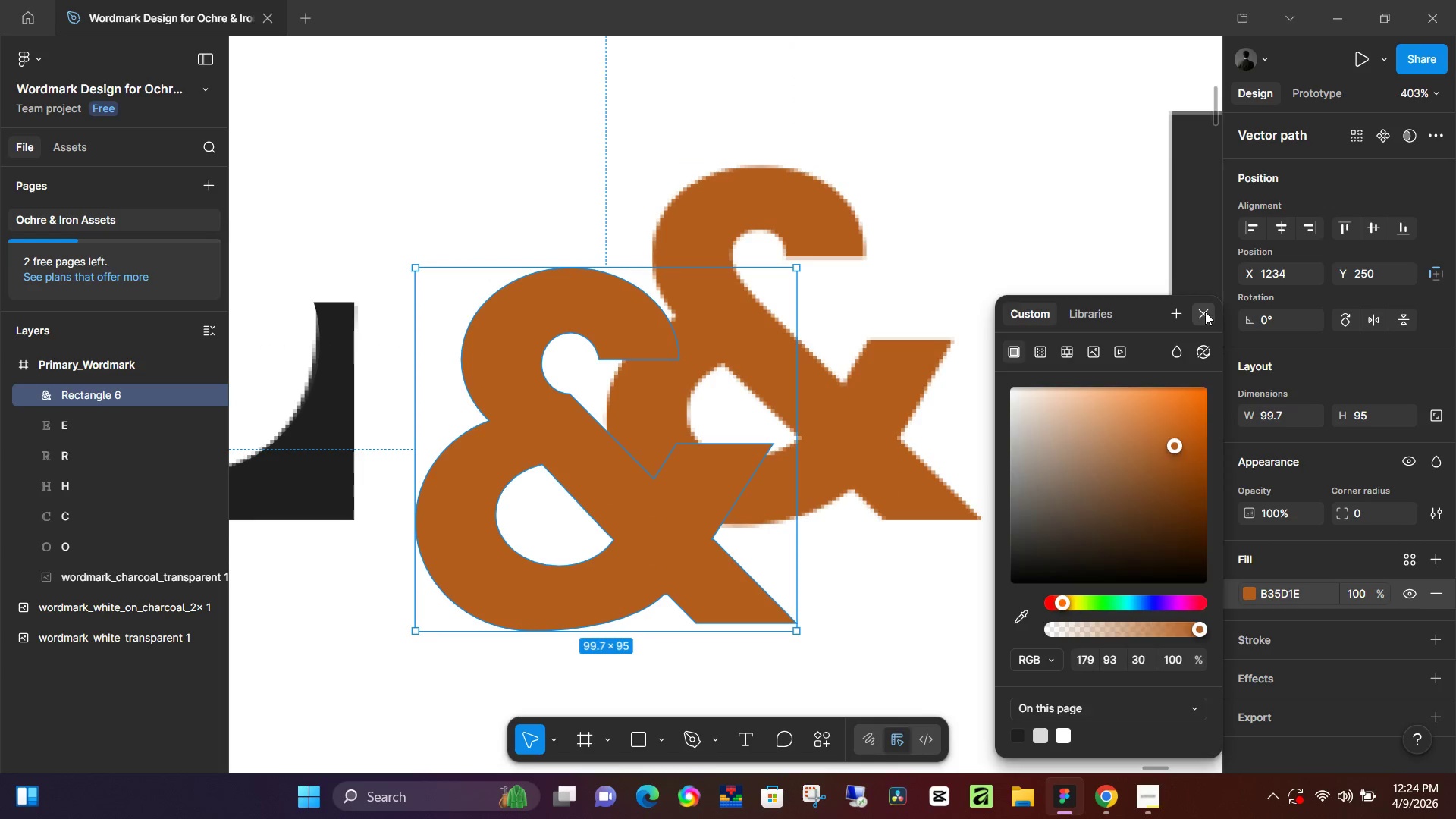 
hold_key(key=ControlLeft, duration=0.66)
scroll: coordinate [733, 439], scroll_direction: down, amount: 5.0
 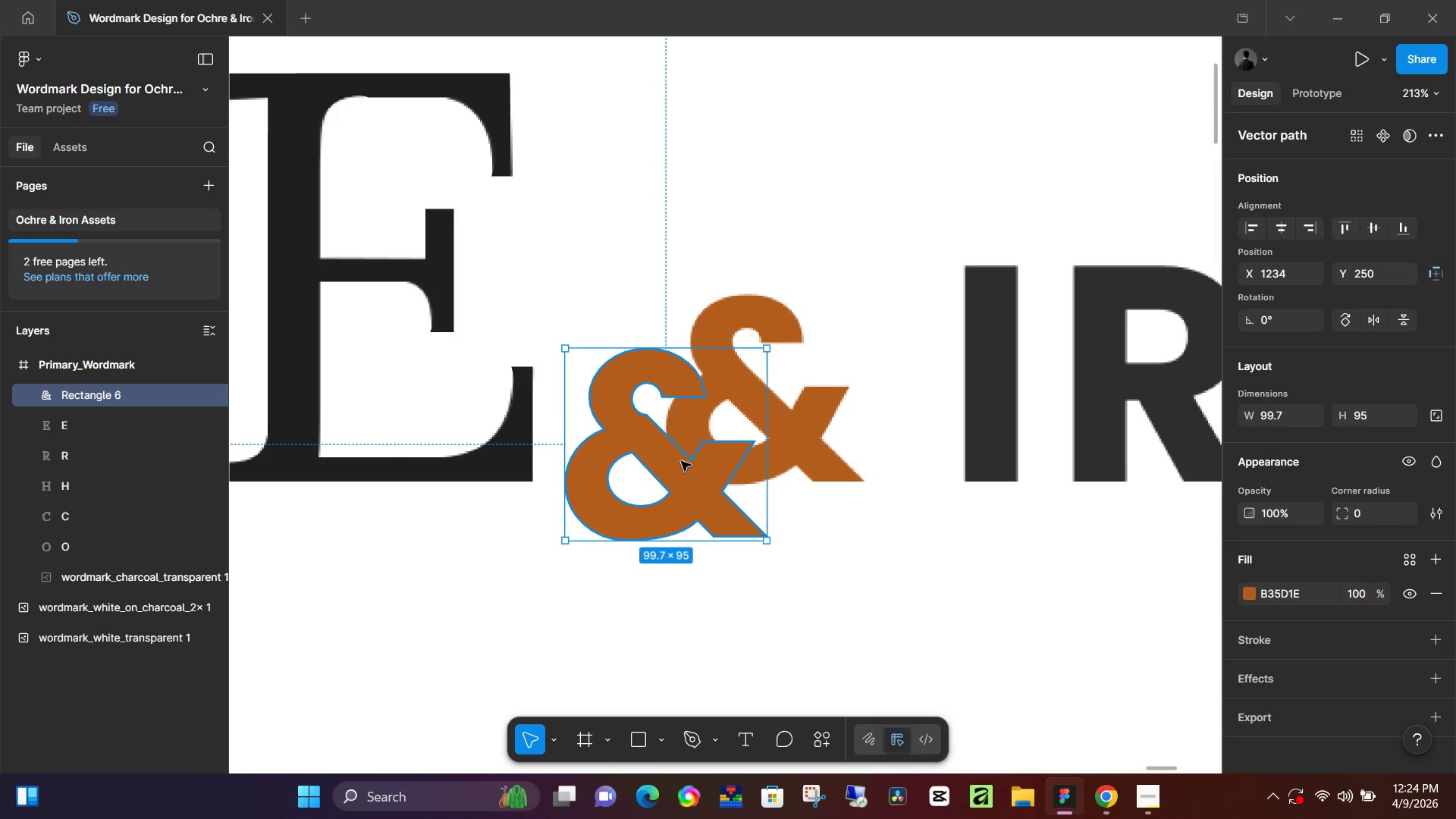 
left_click_drag(start_coordinate=[678, 471], to_coordinate=[779, 419])
 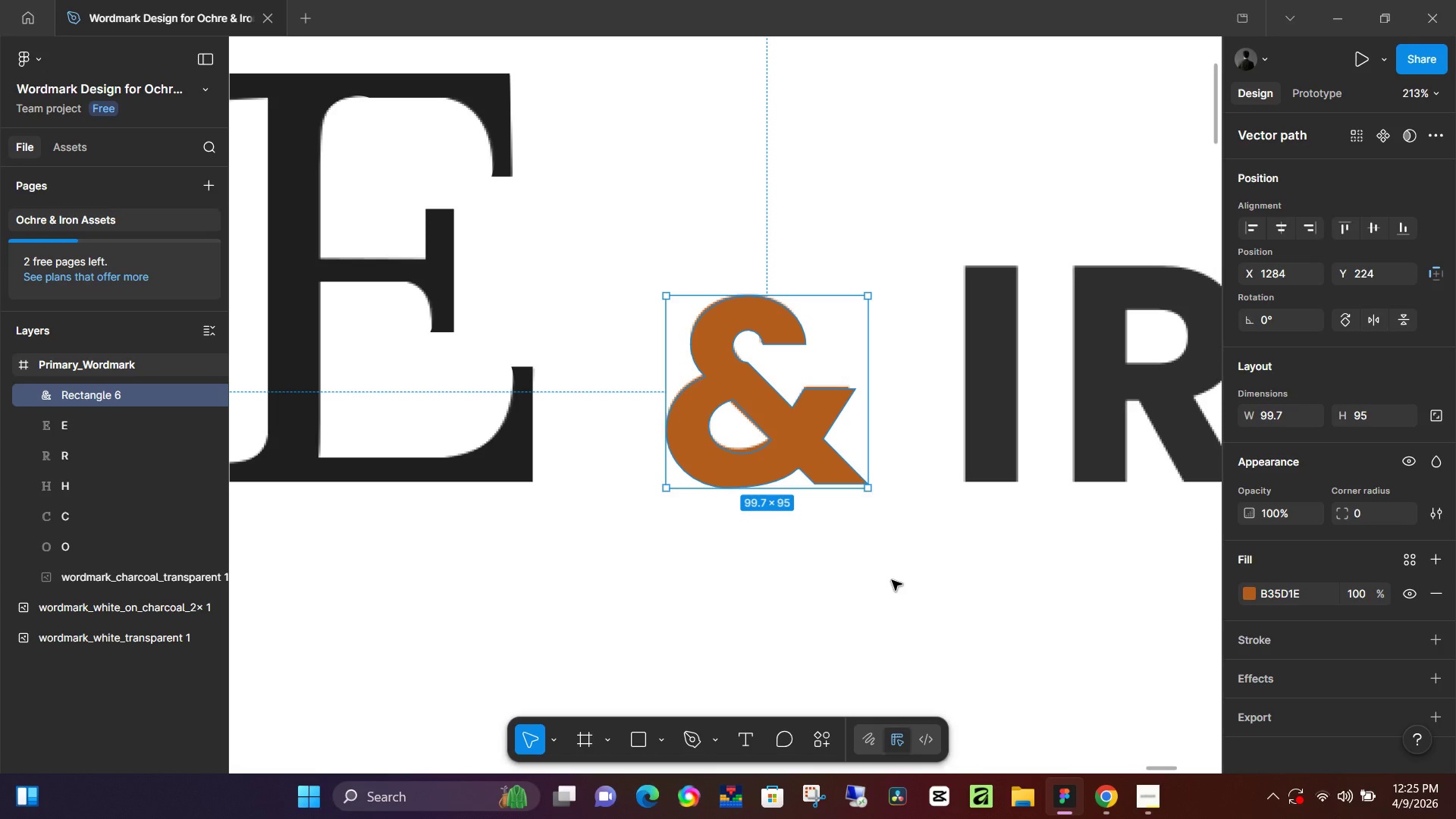 
wait(15.7)
 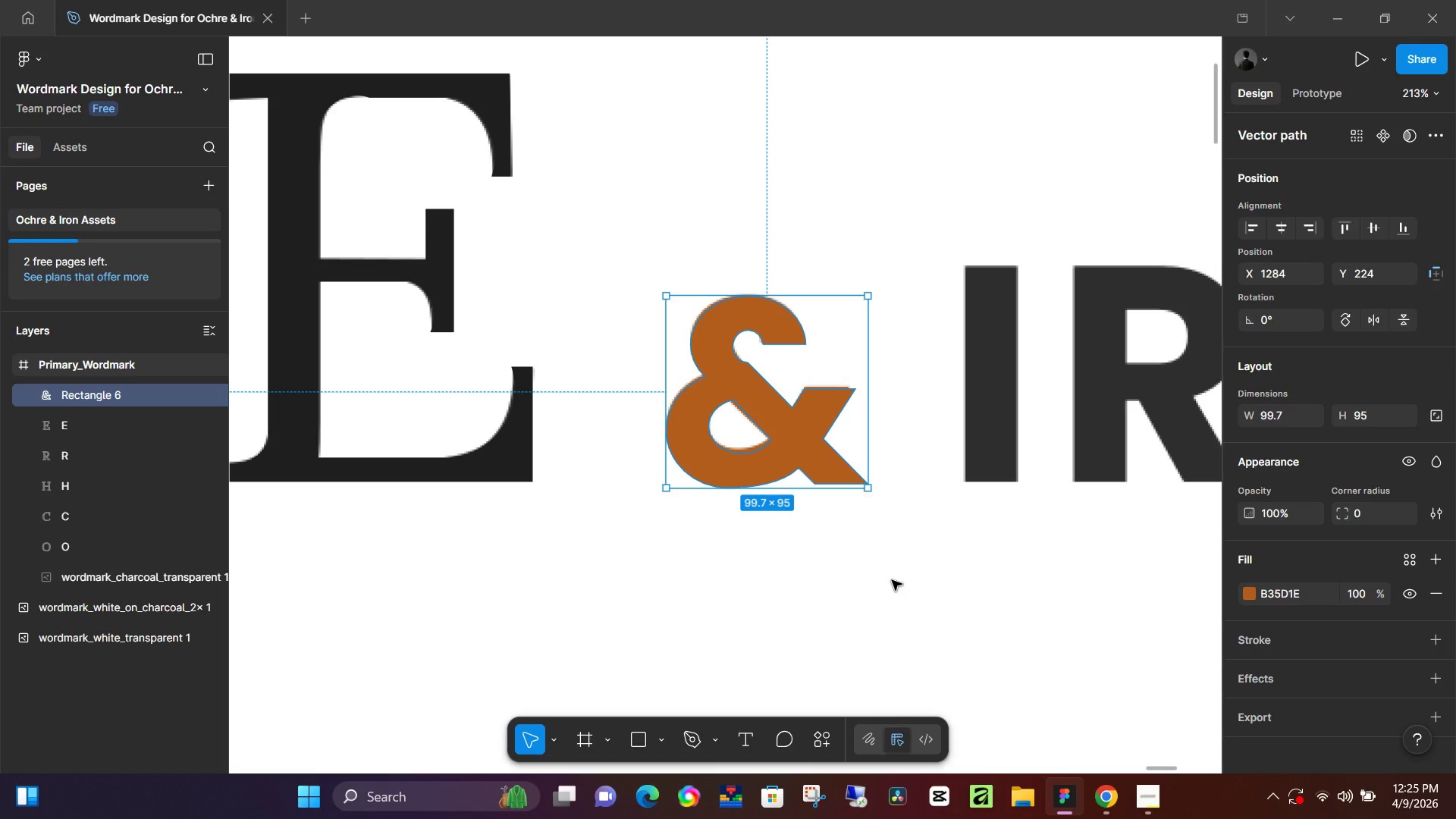 
left_click([1144, 803])